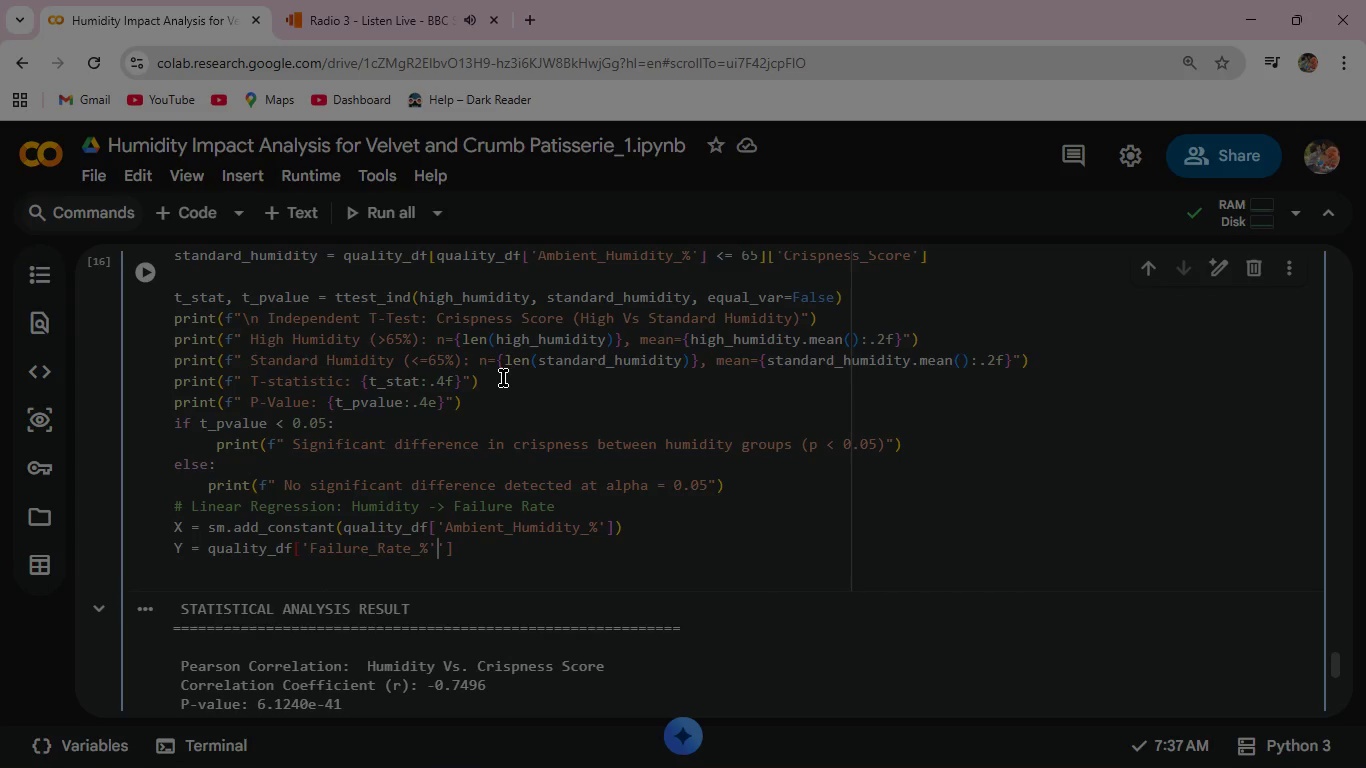 
key(ArrowRight)
 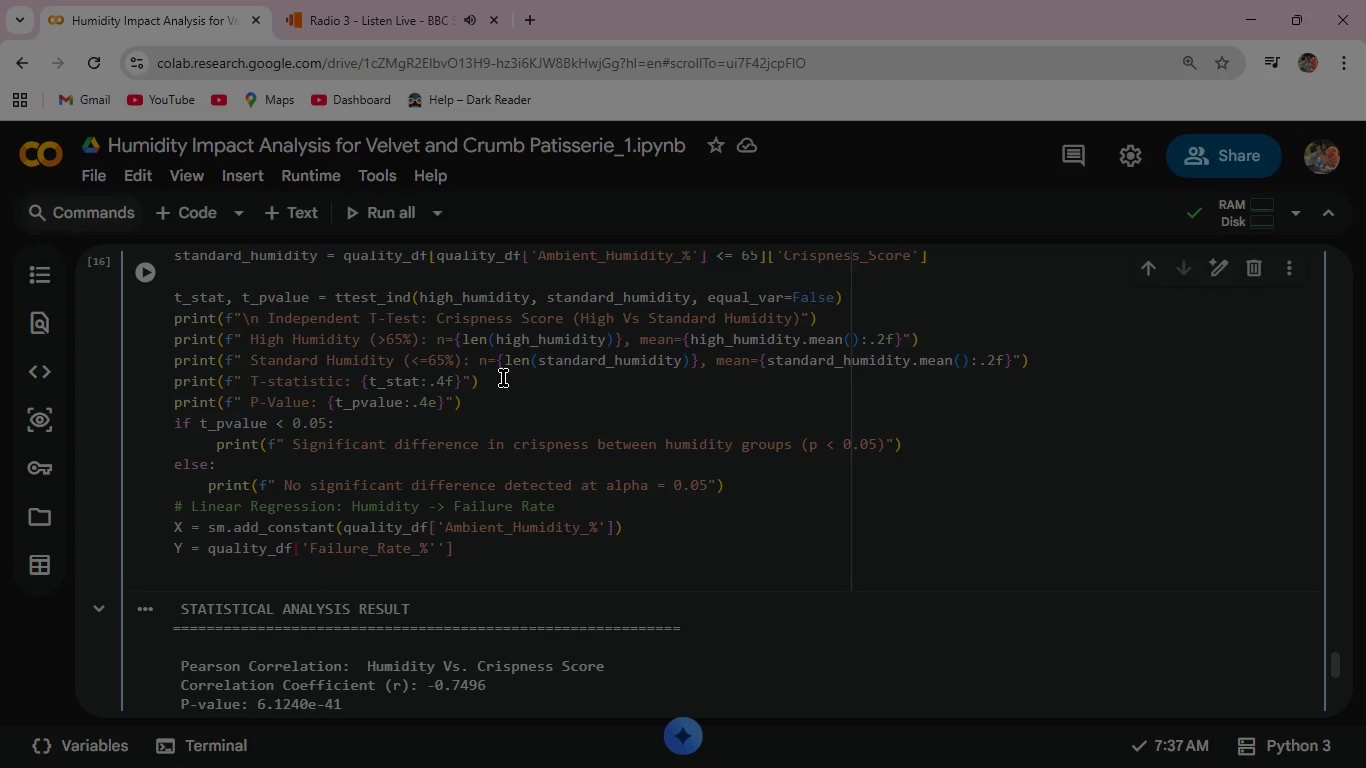 
key(Backspace)
 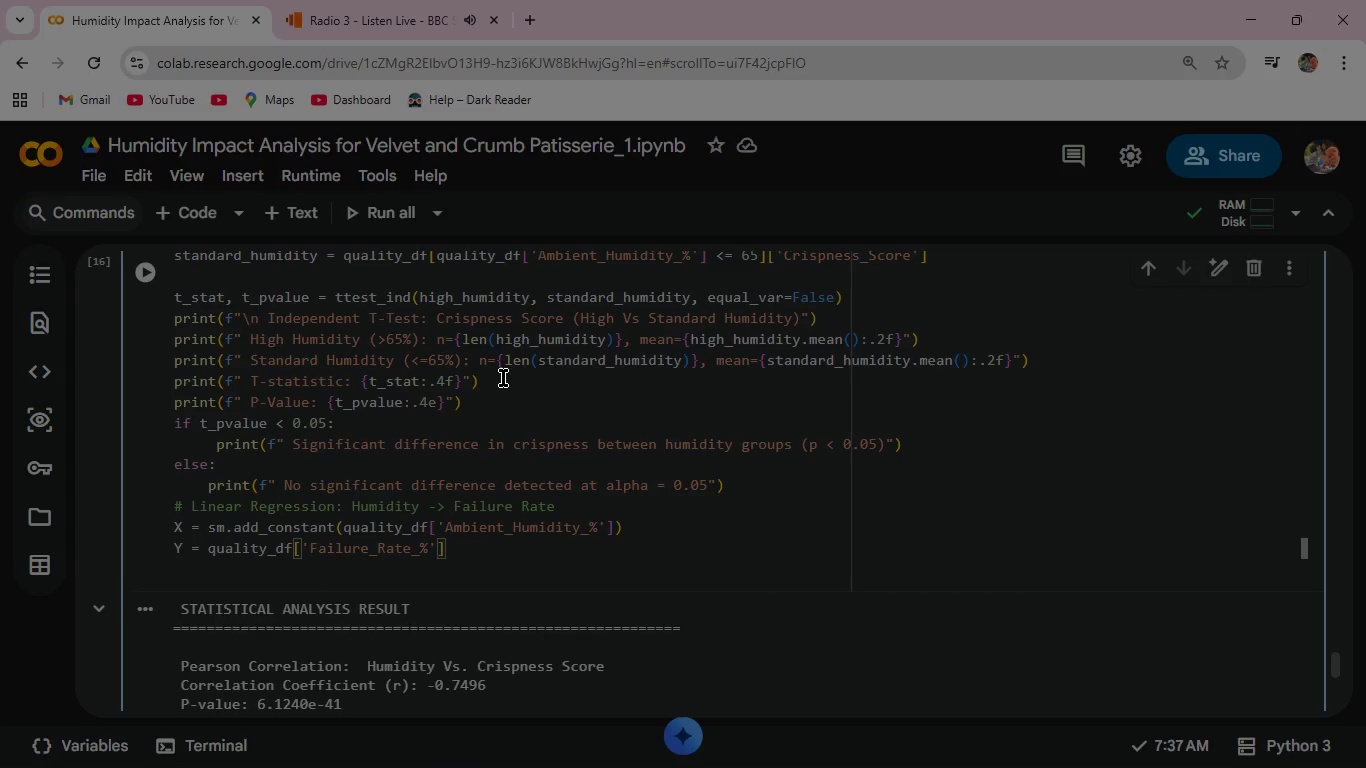 
key(ArrowRight)
 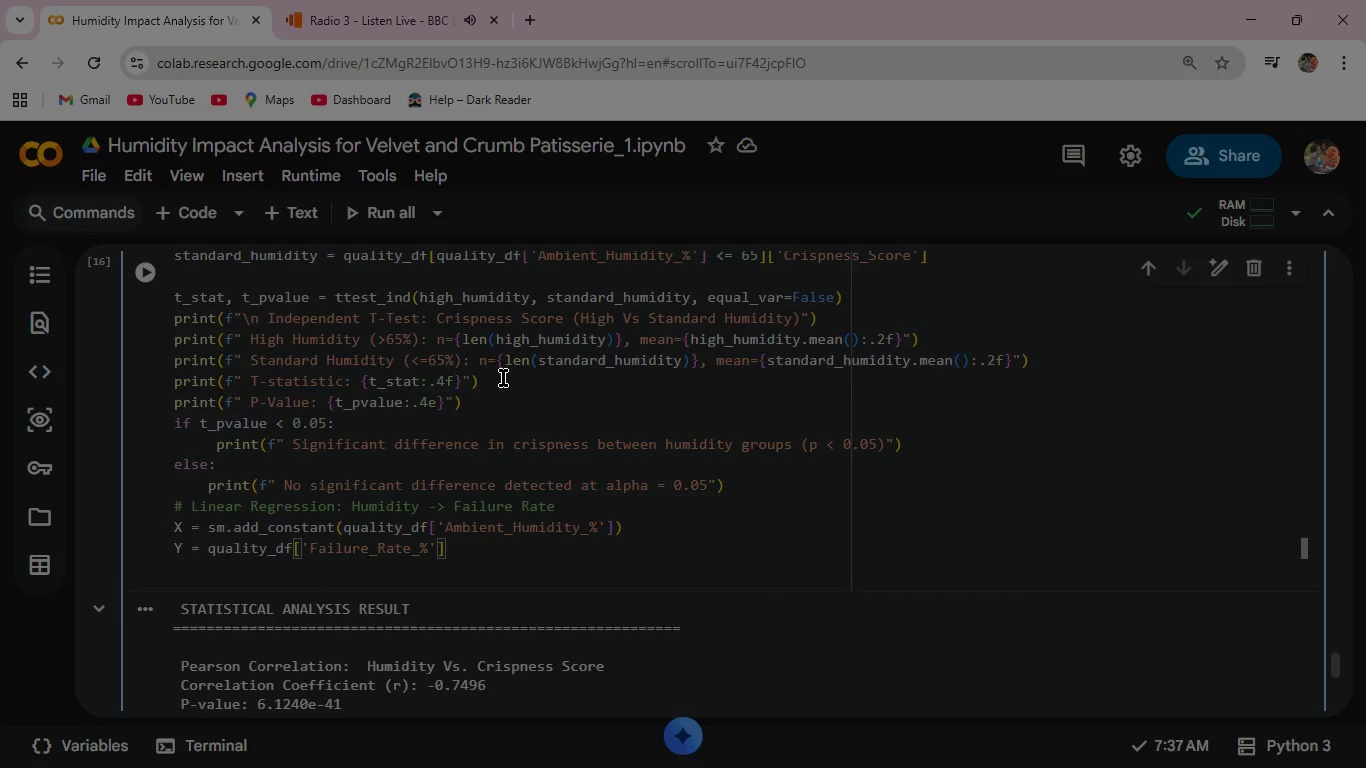 
key(Enter)
 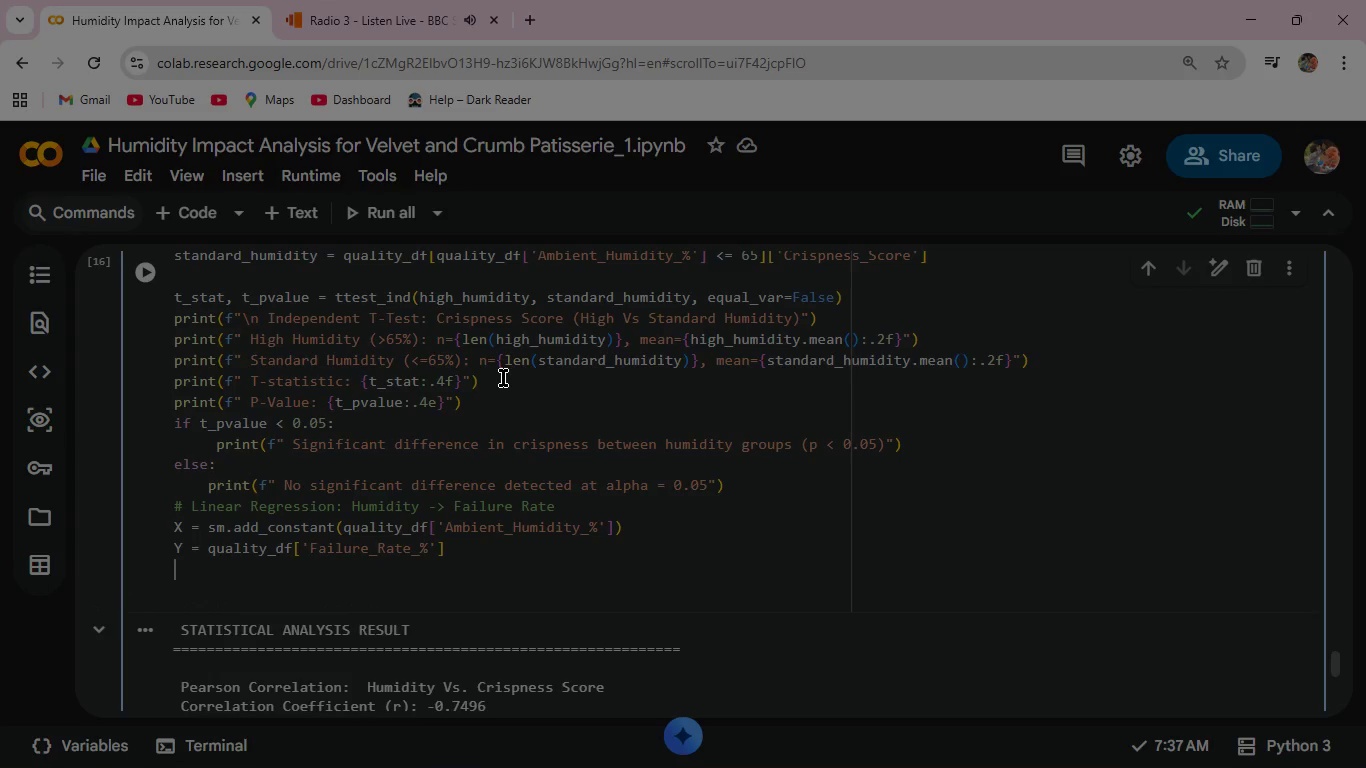 
type(model = sm.OLS)
 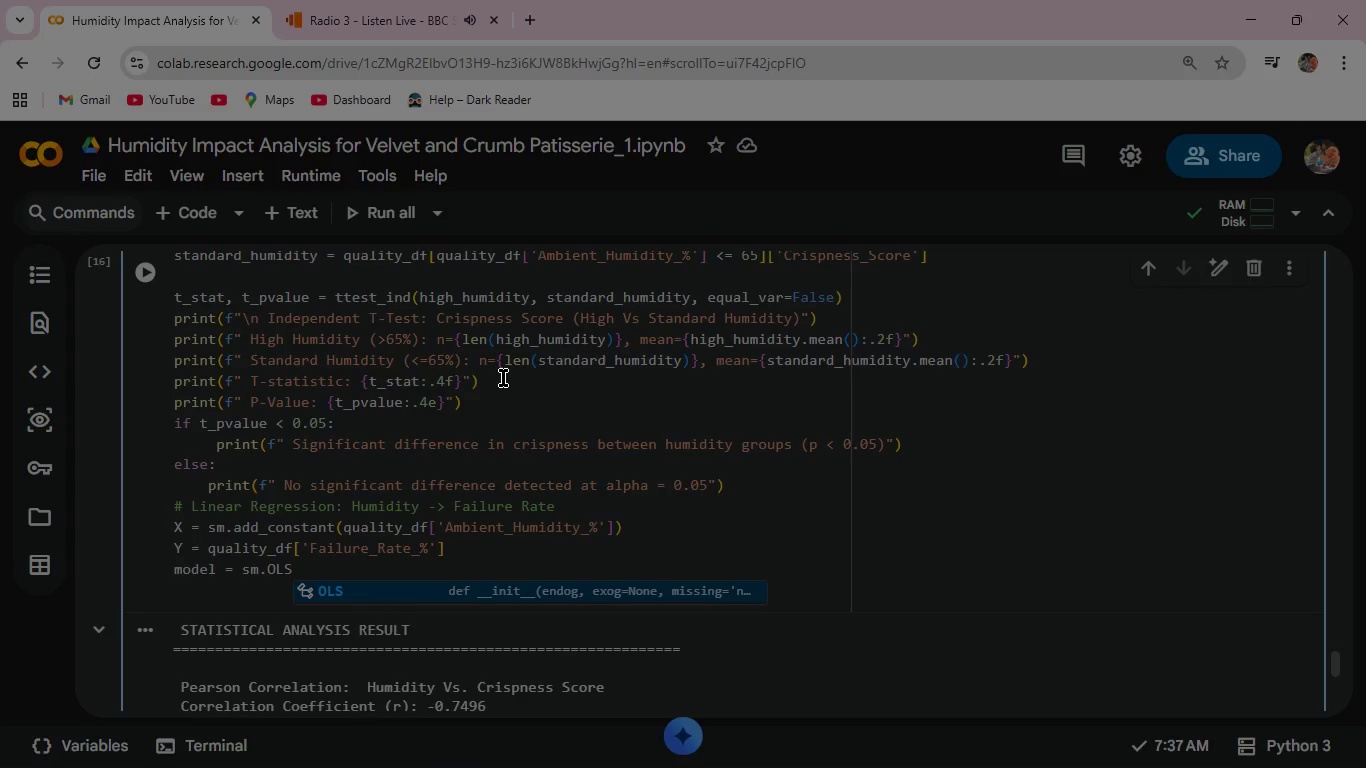 
type((y, )
key(Backspace)
key(Backspace)
key(Backspace)
type(Y)
 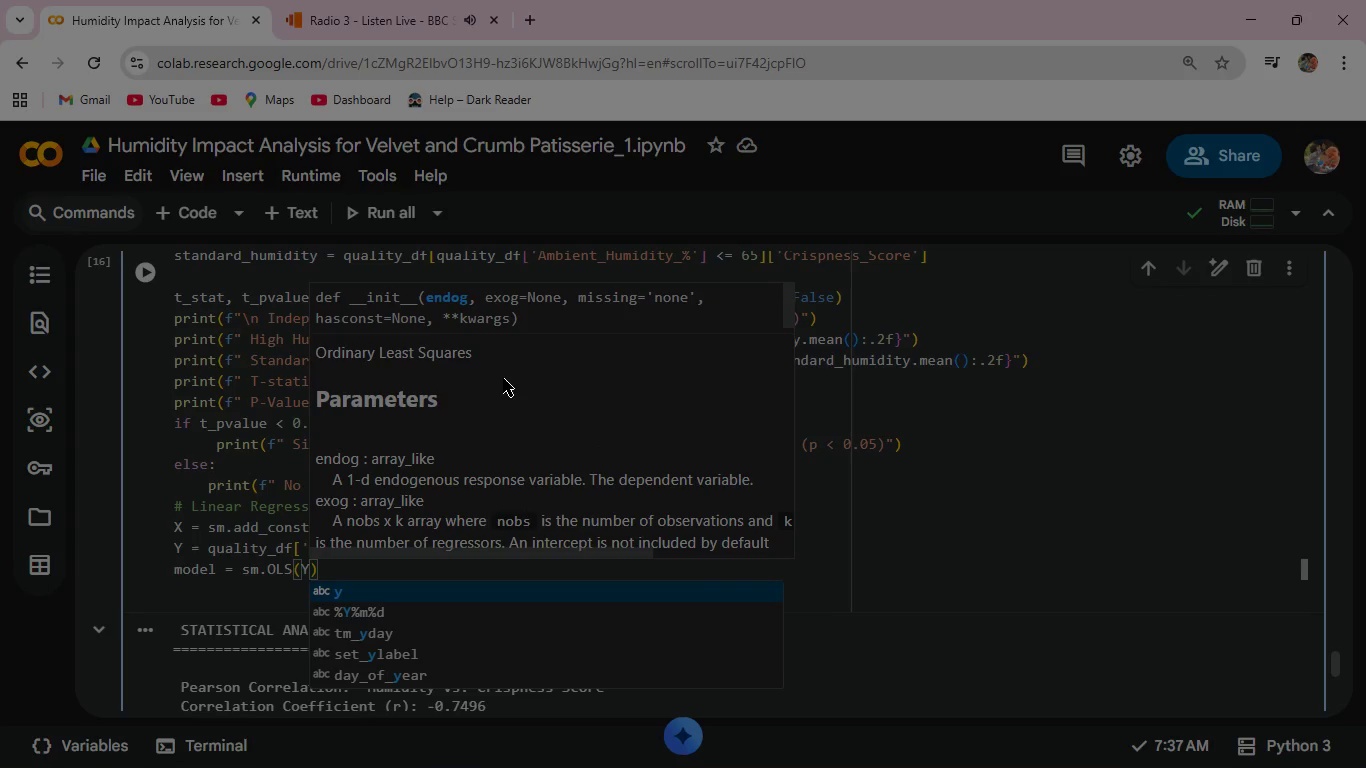 
wait(6.97)
 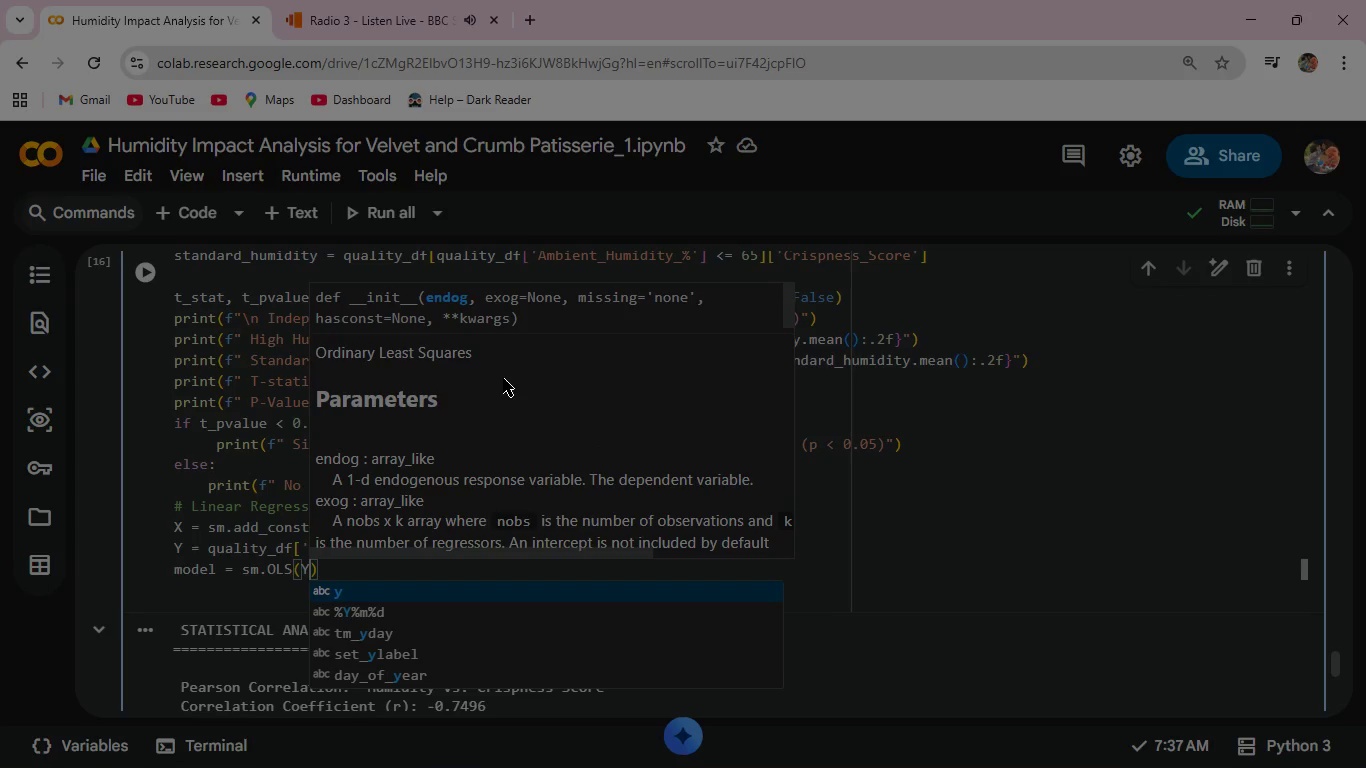 
key(Comma)
 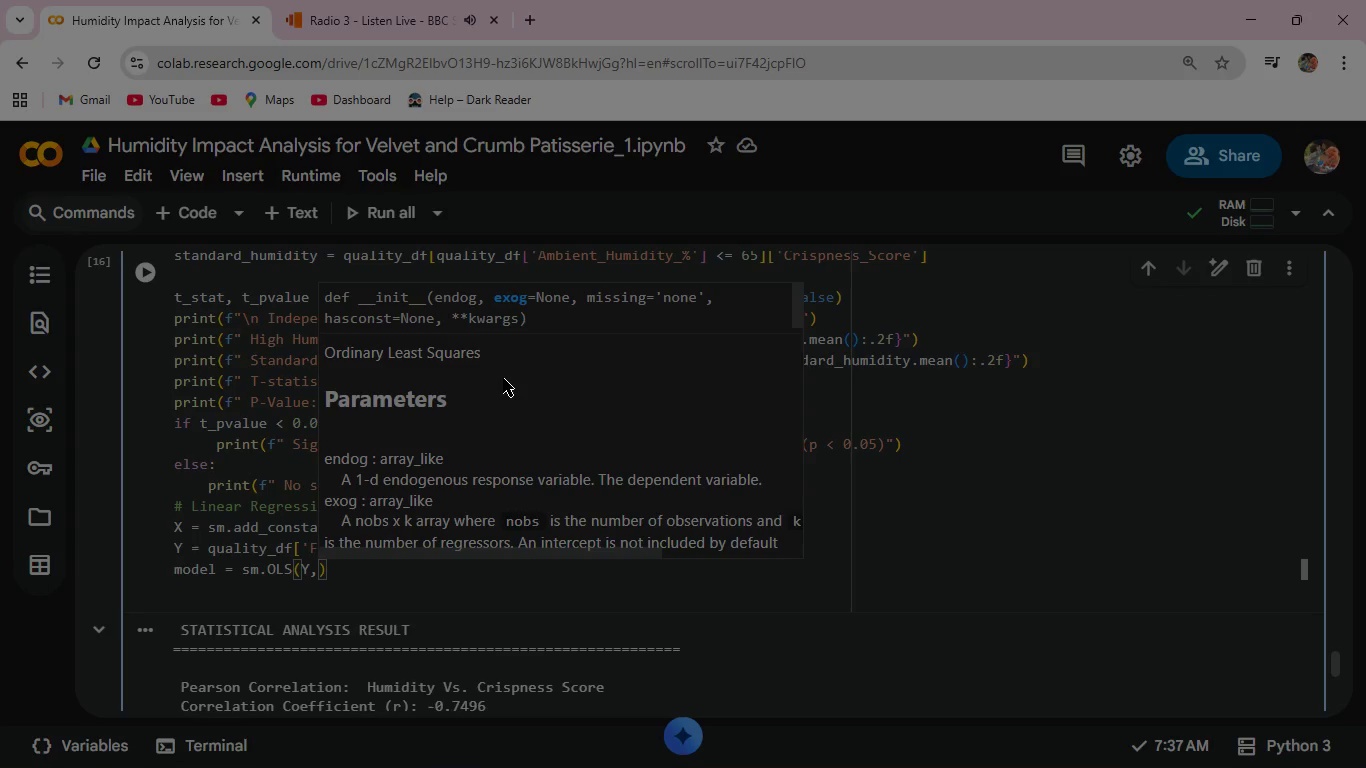 
key(Space)
 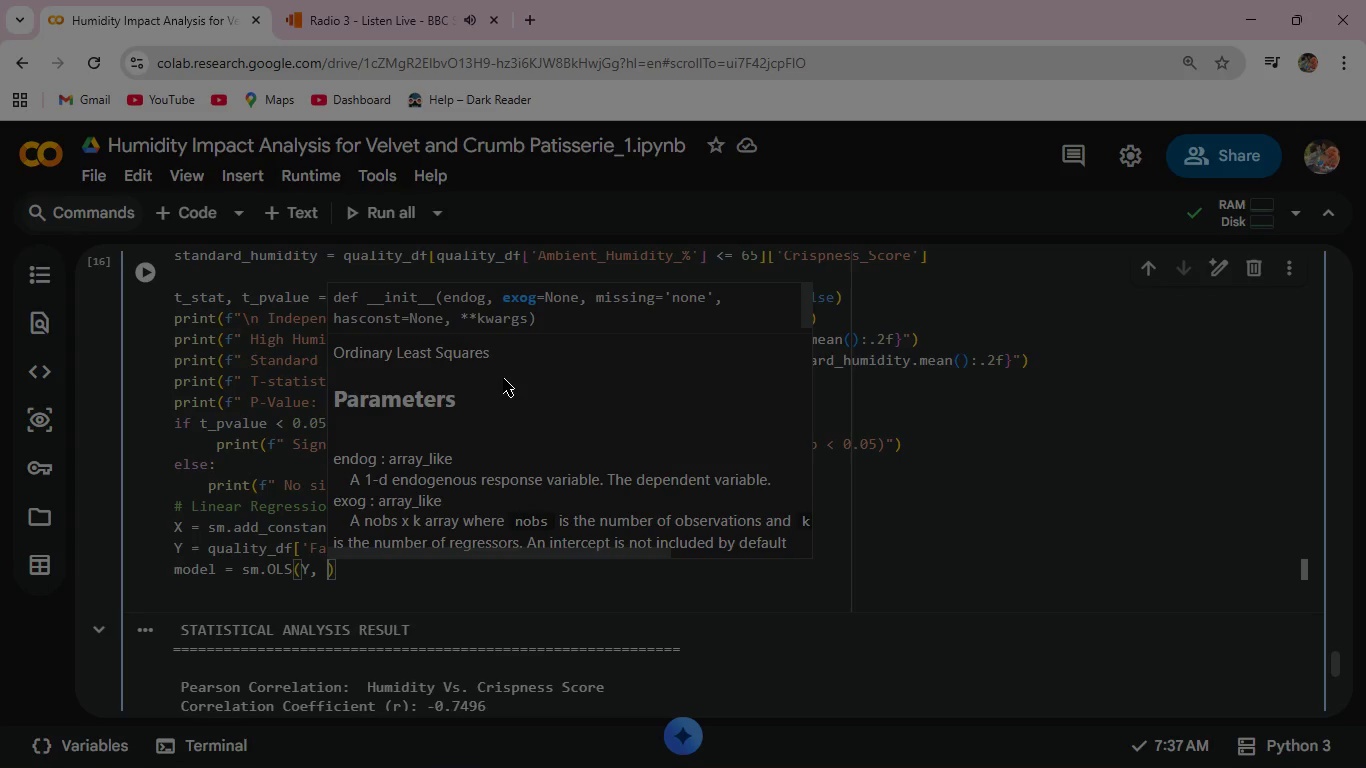 
key(Shift+X)
 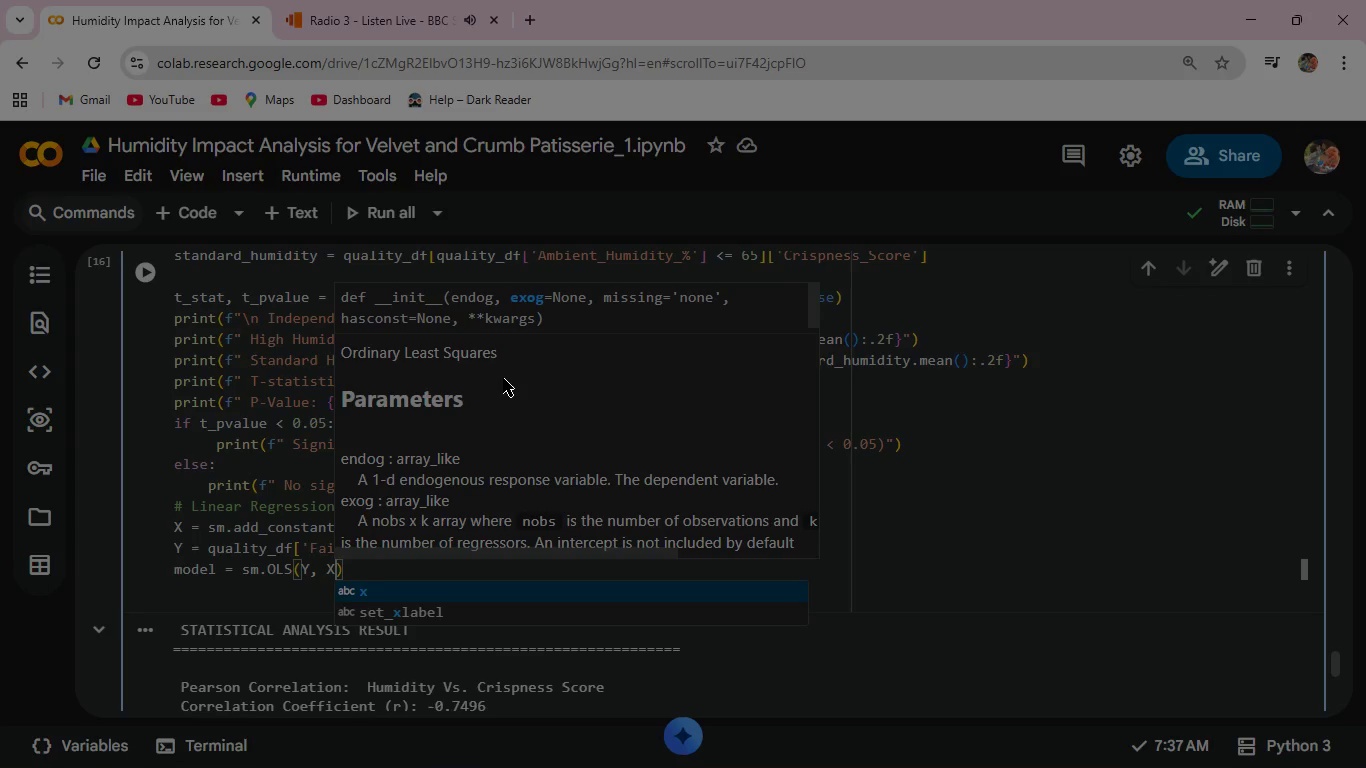 
key(ArrowRight)
 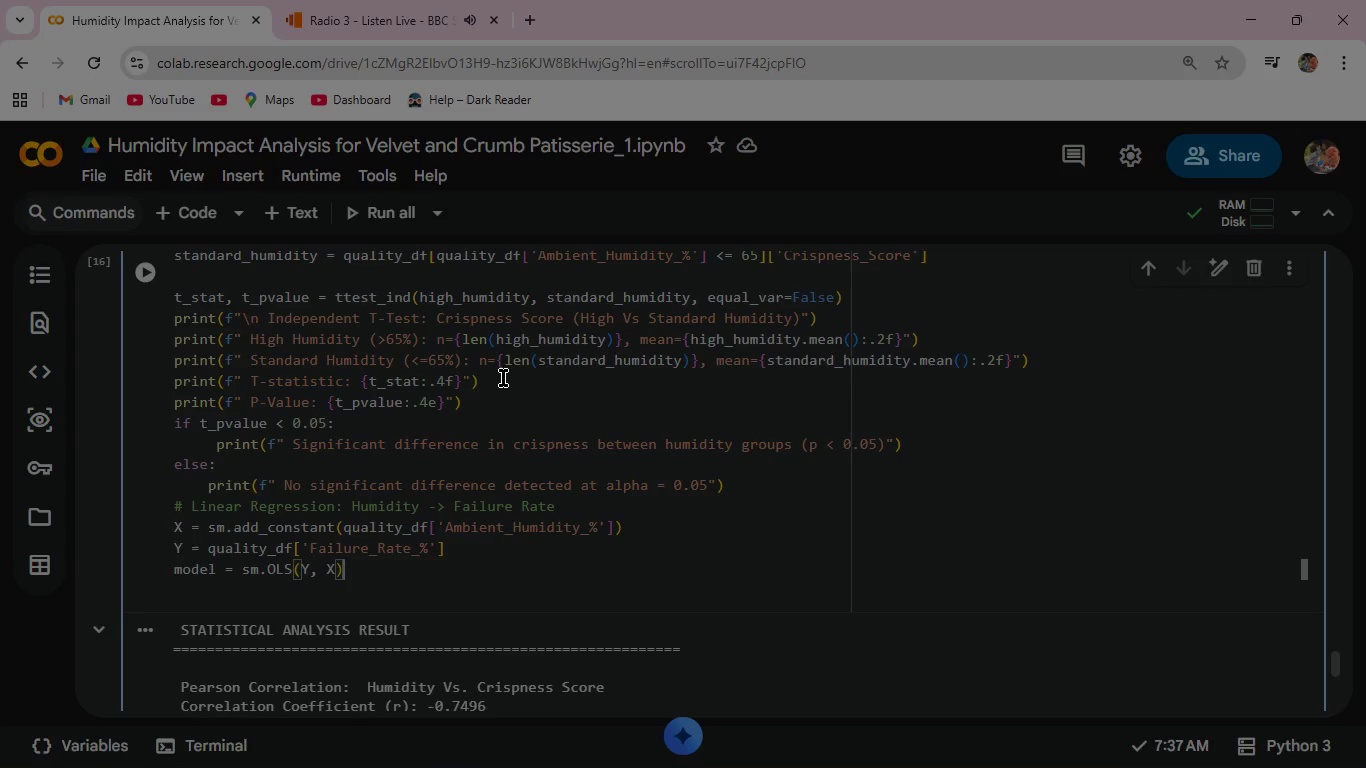 
type(.fit()
 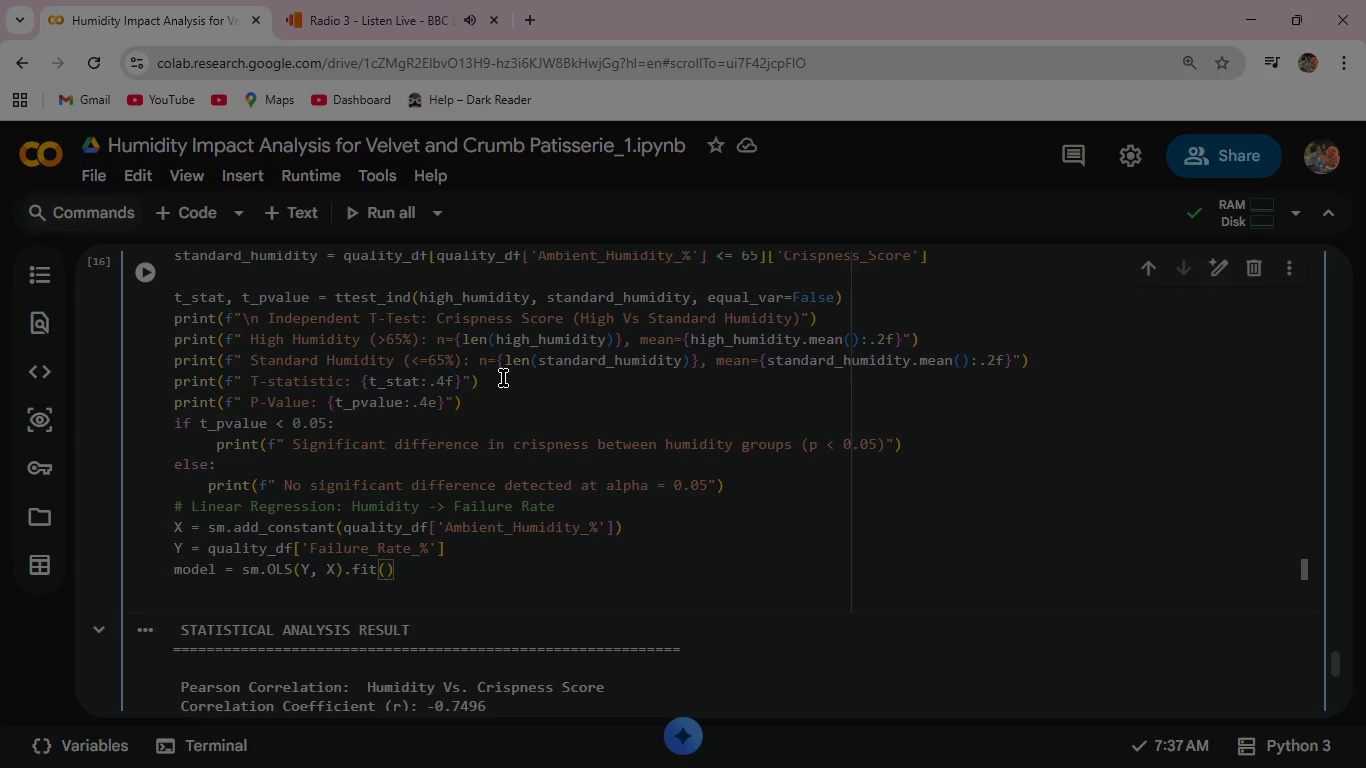 
key(ArrowRight)
 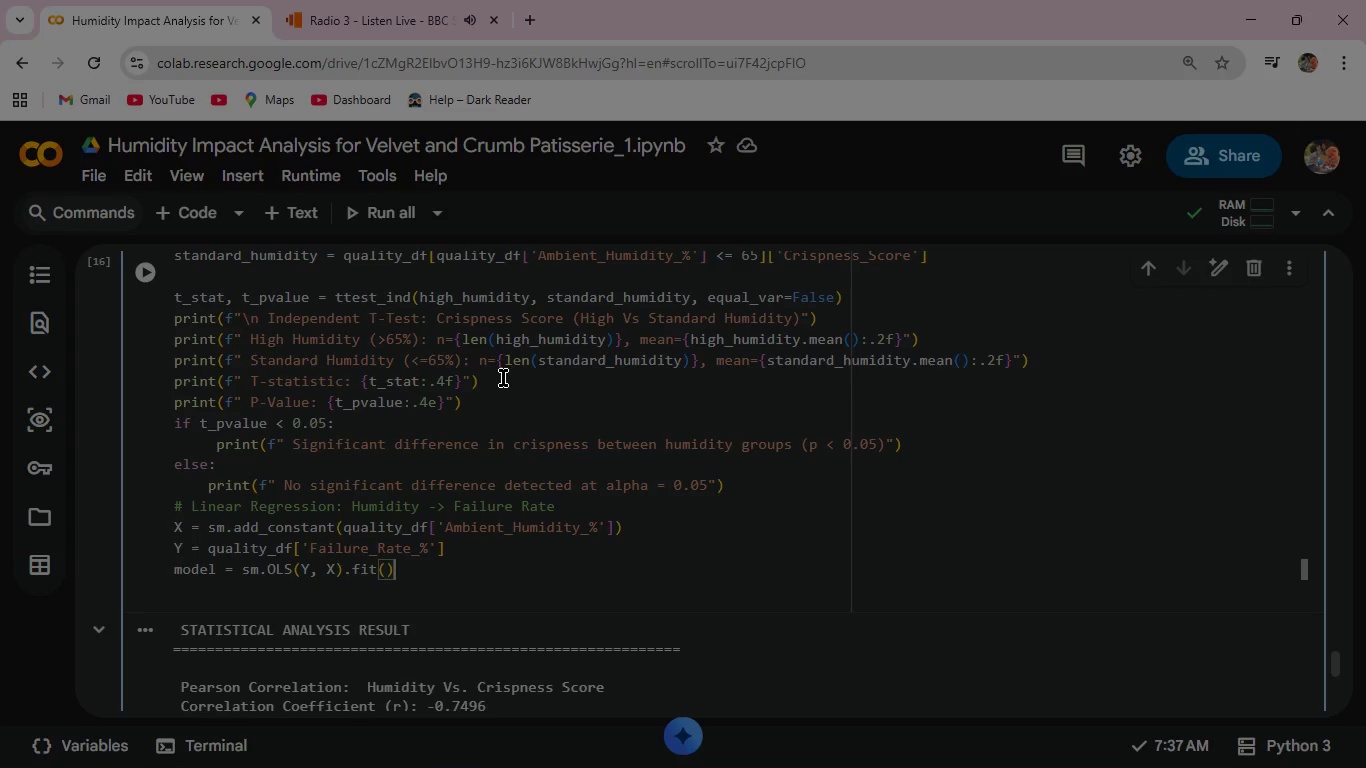 
key(Enter)
 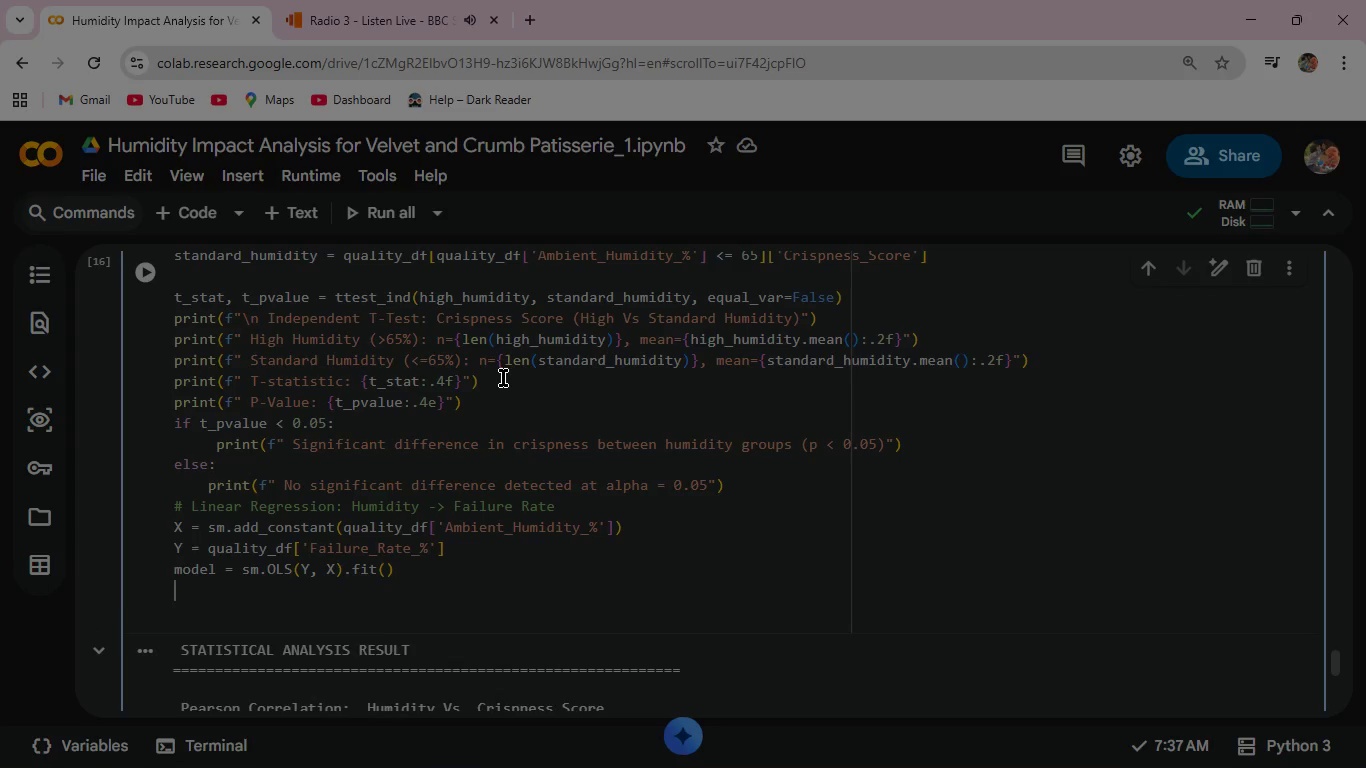 
type(print(f"\n Lien)
key(Backspace)
key(Backspace)
type(near Regression: Humidity)
 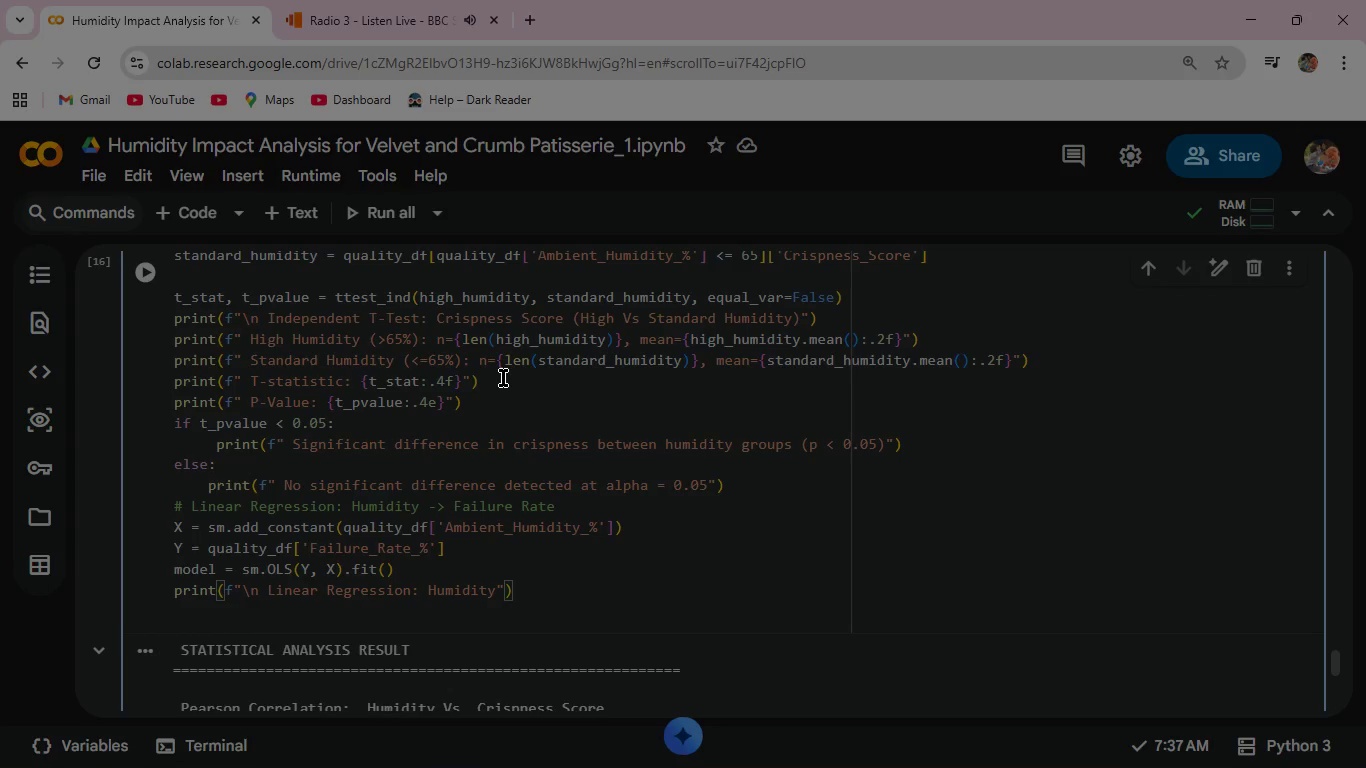 
wait(6.86)
 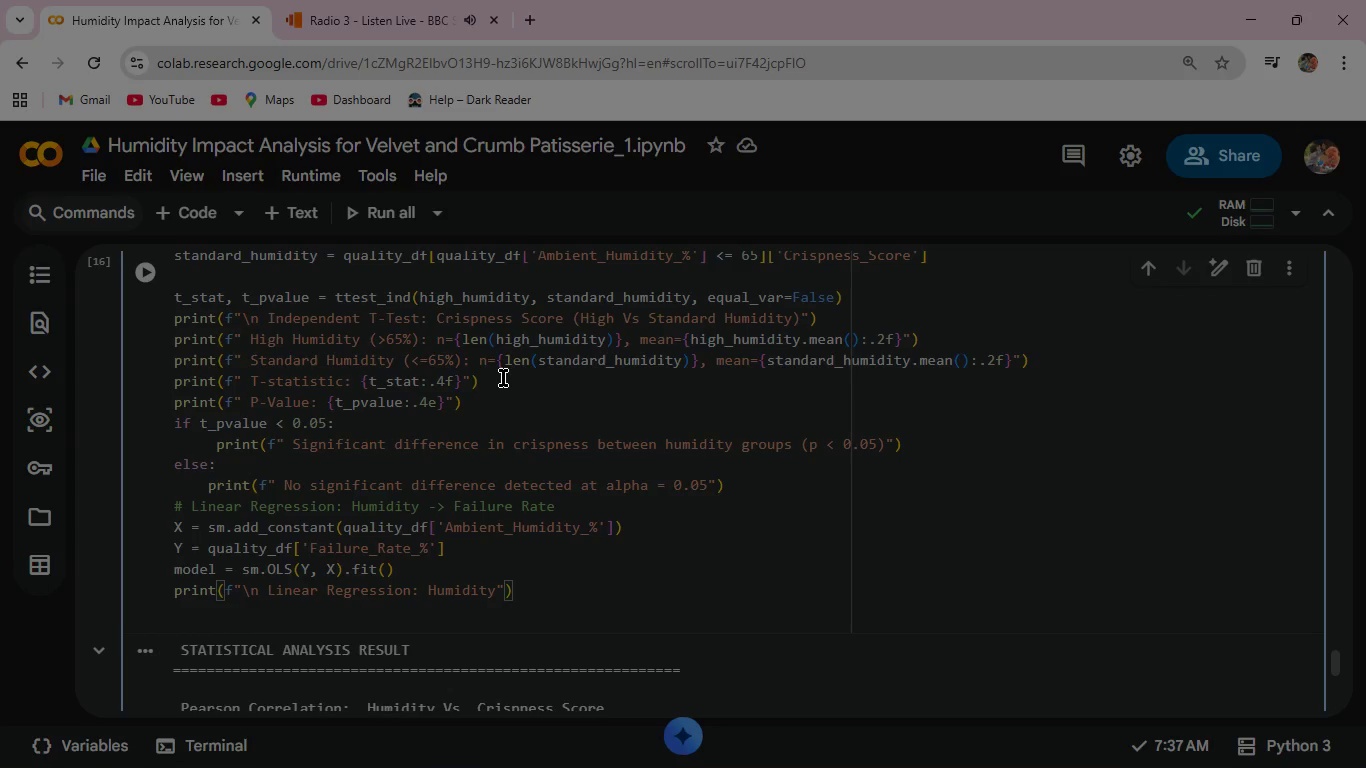 
type( -> Failure Rate)
 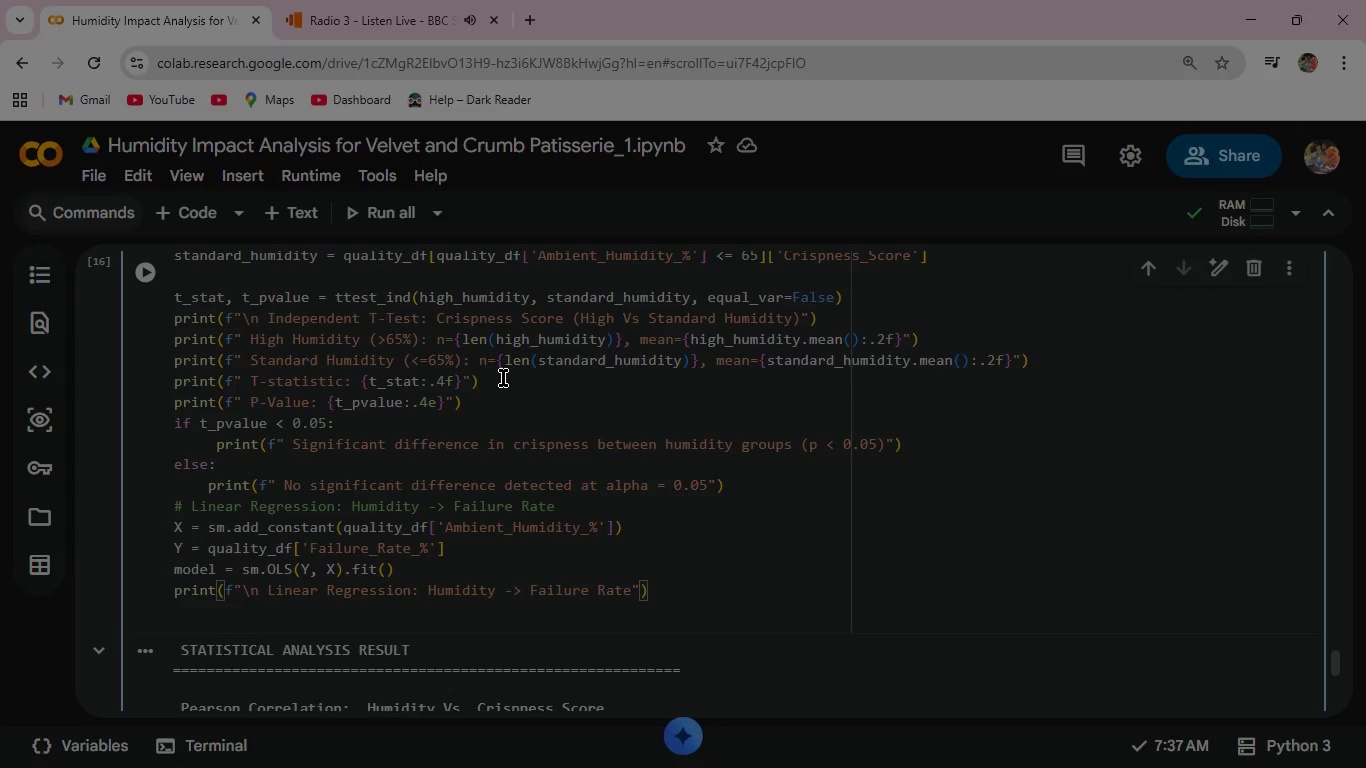 
key(ArrowRight)
 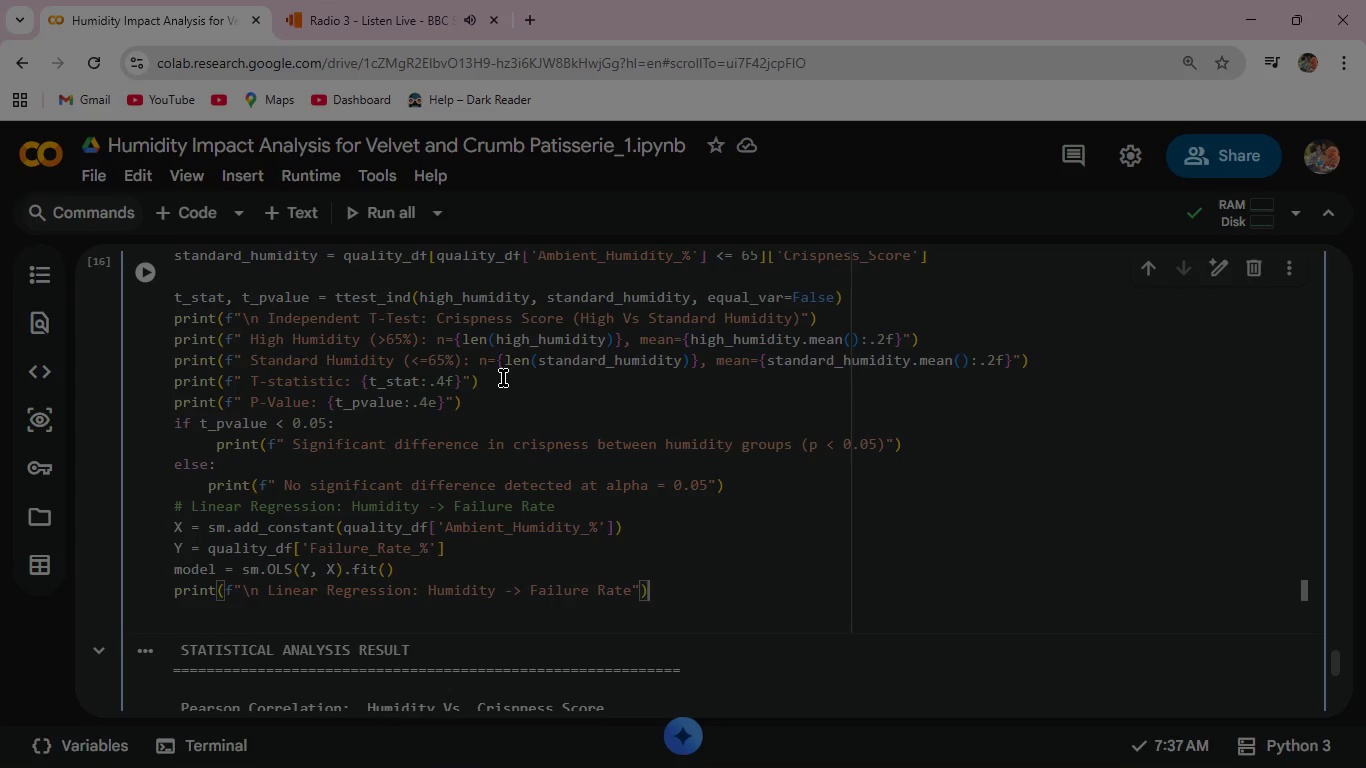 
key(ArrowRight)
 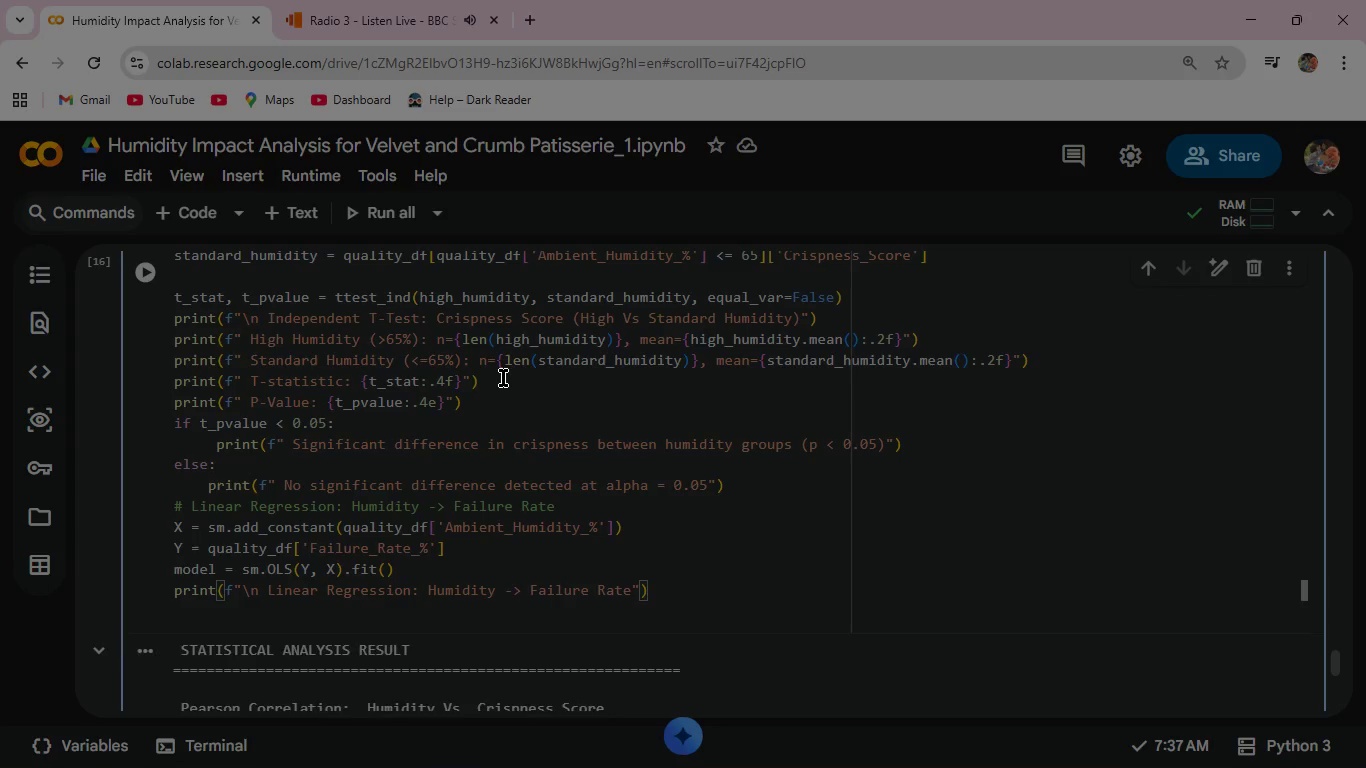 
key(Enter)
 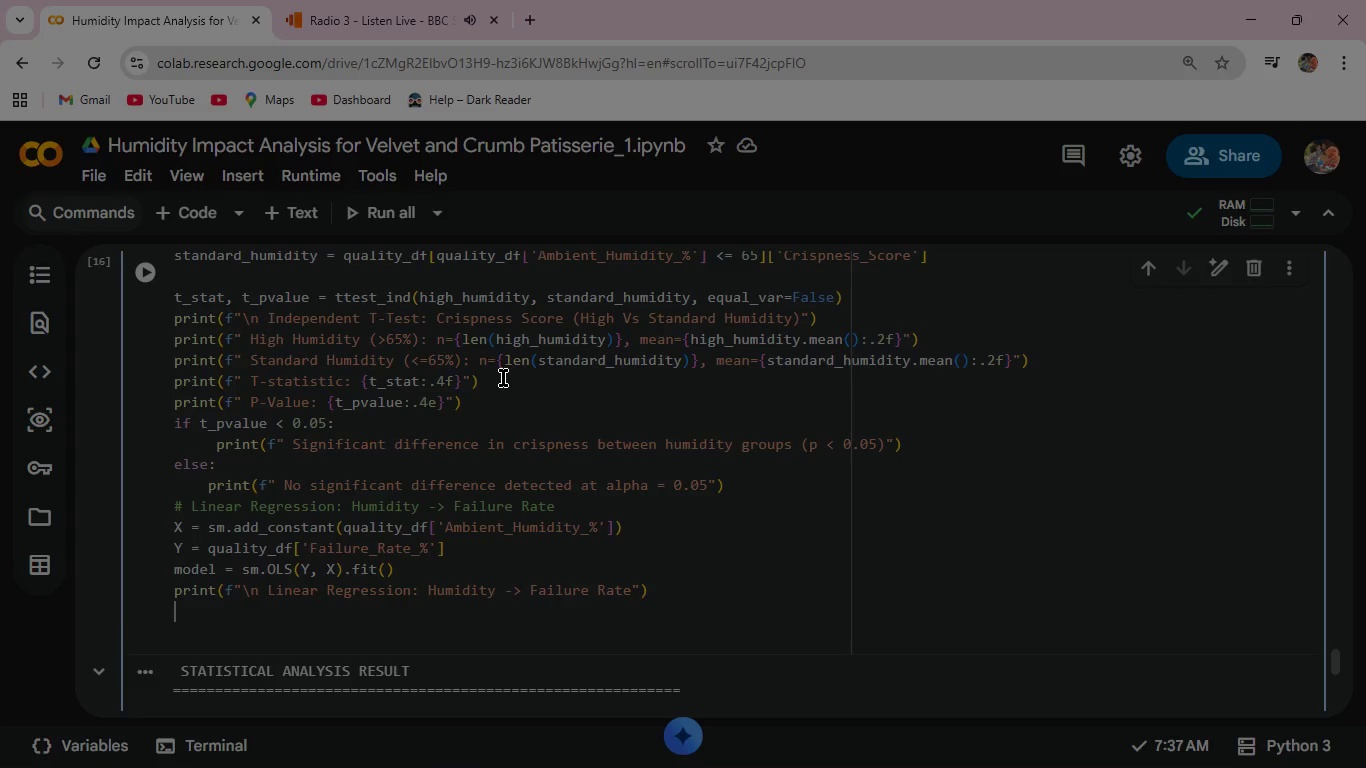 
type(print(f" )
 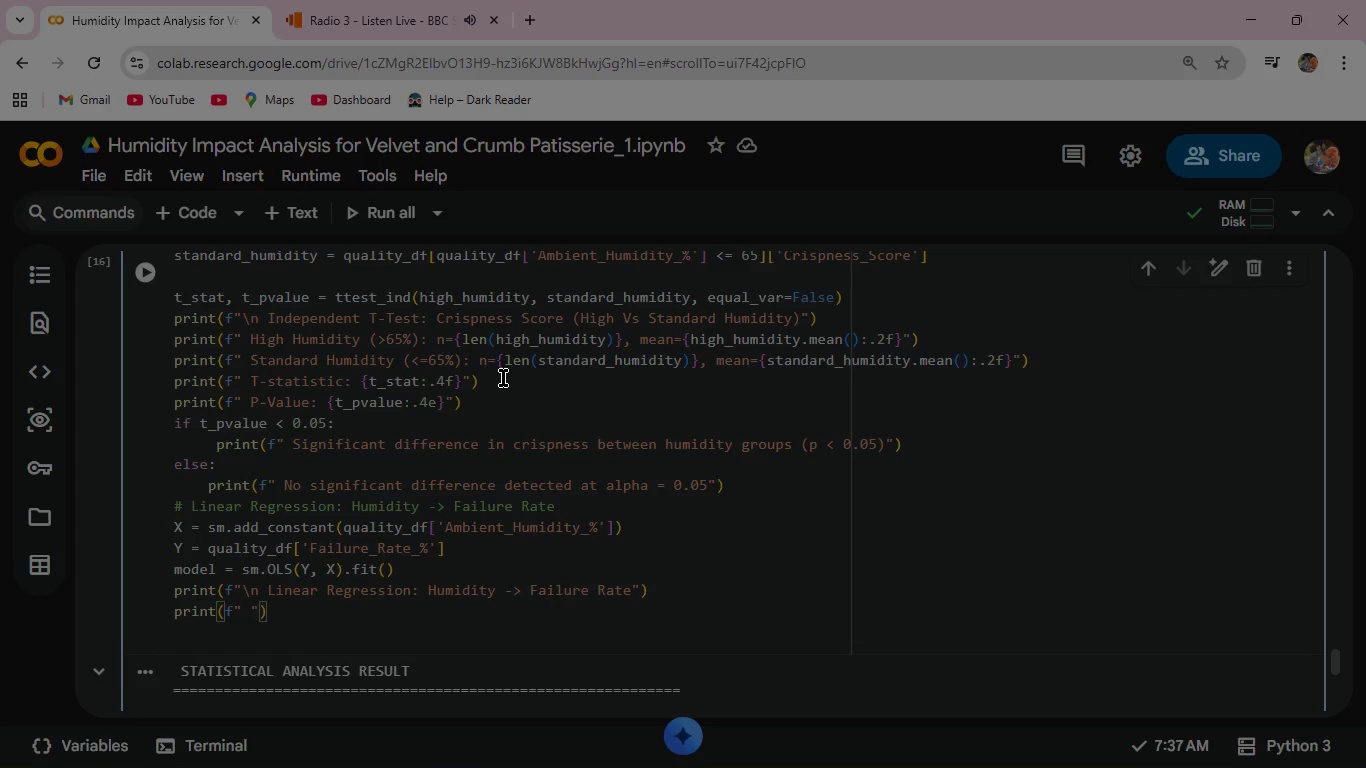 
wait(14.0)
 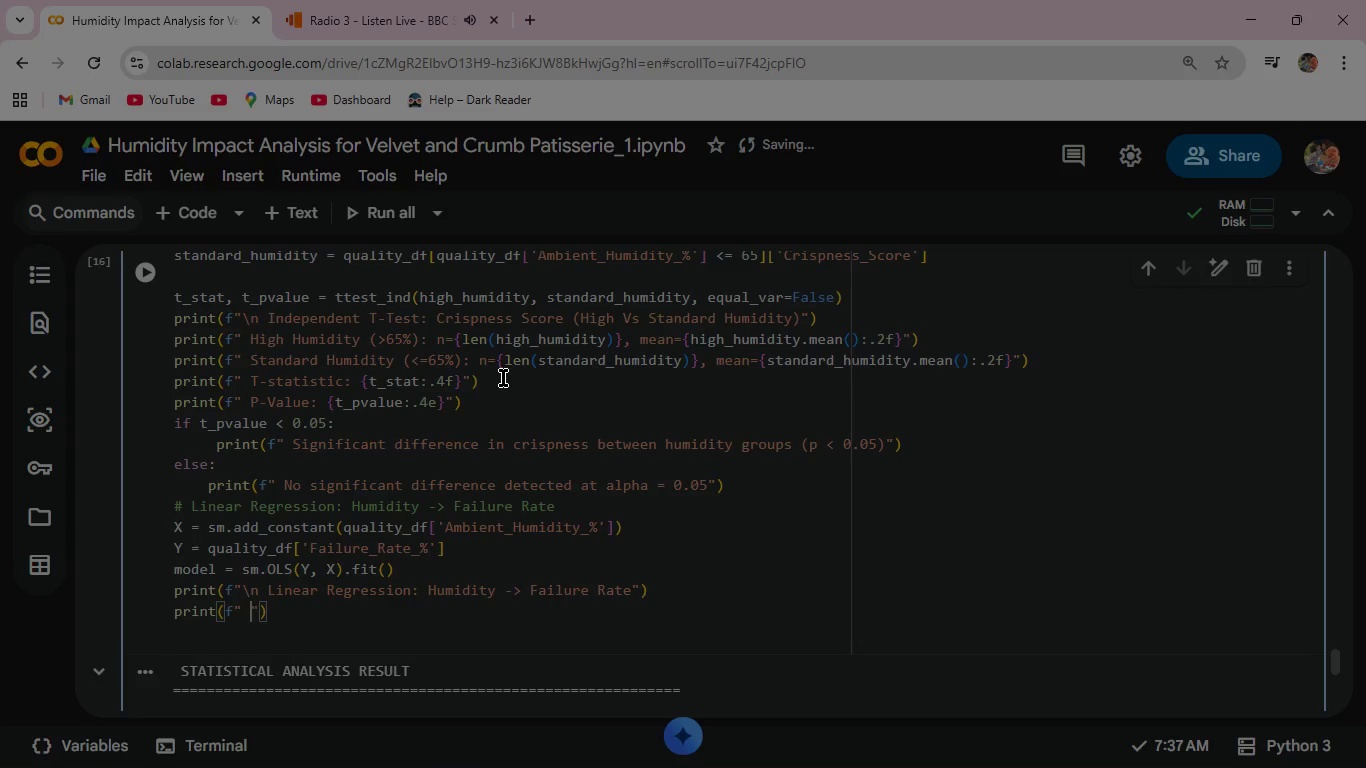 
type(Equation: Failure_Rate = )
 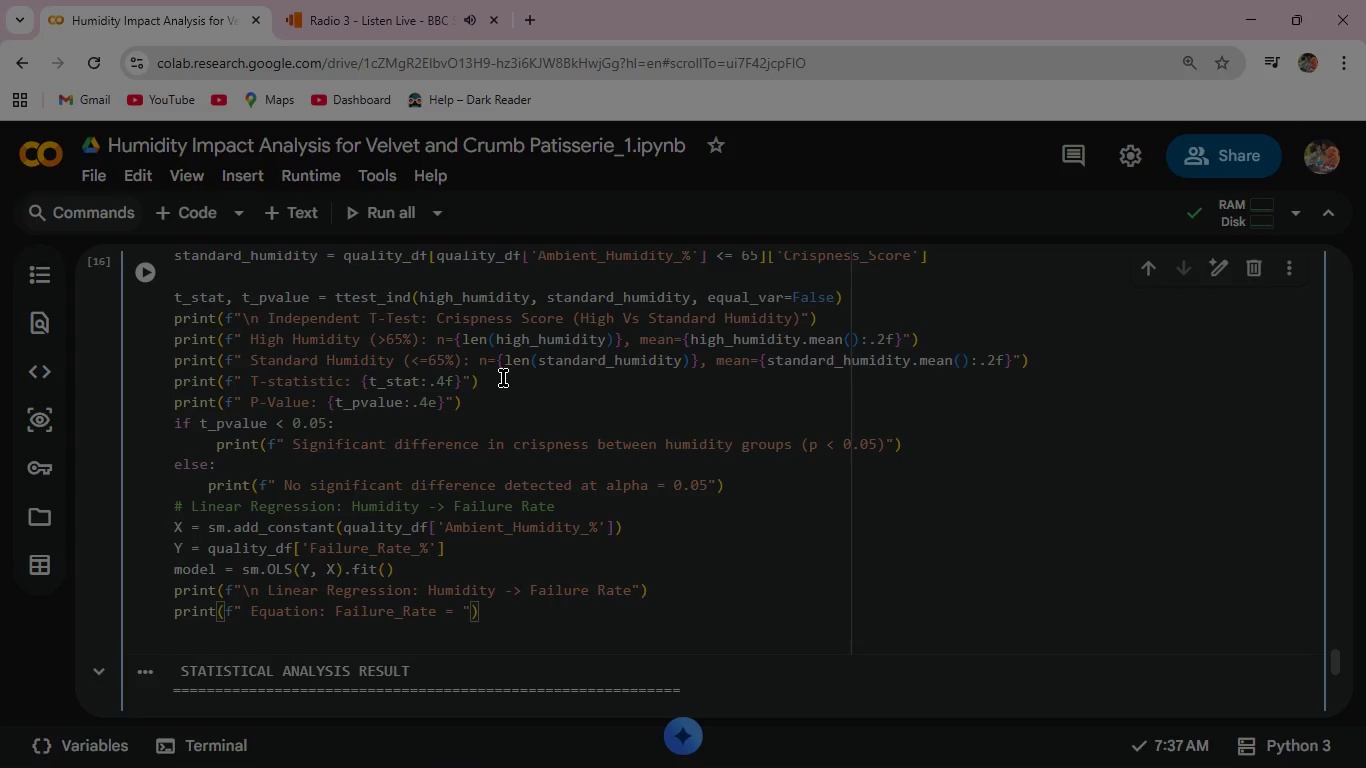 
key(Shift+9)
 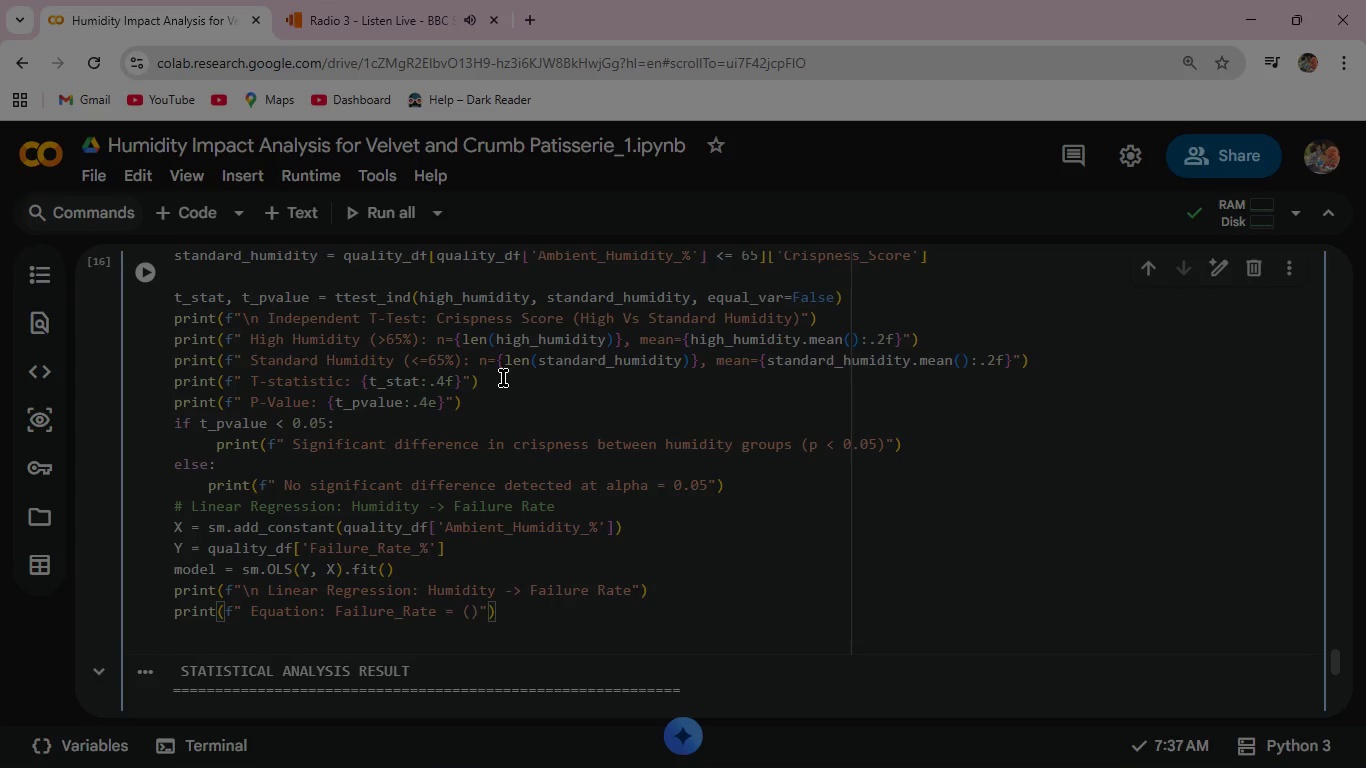 
key(ArrowRight)
 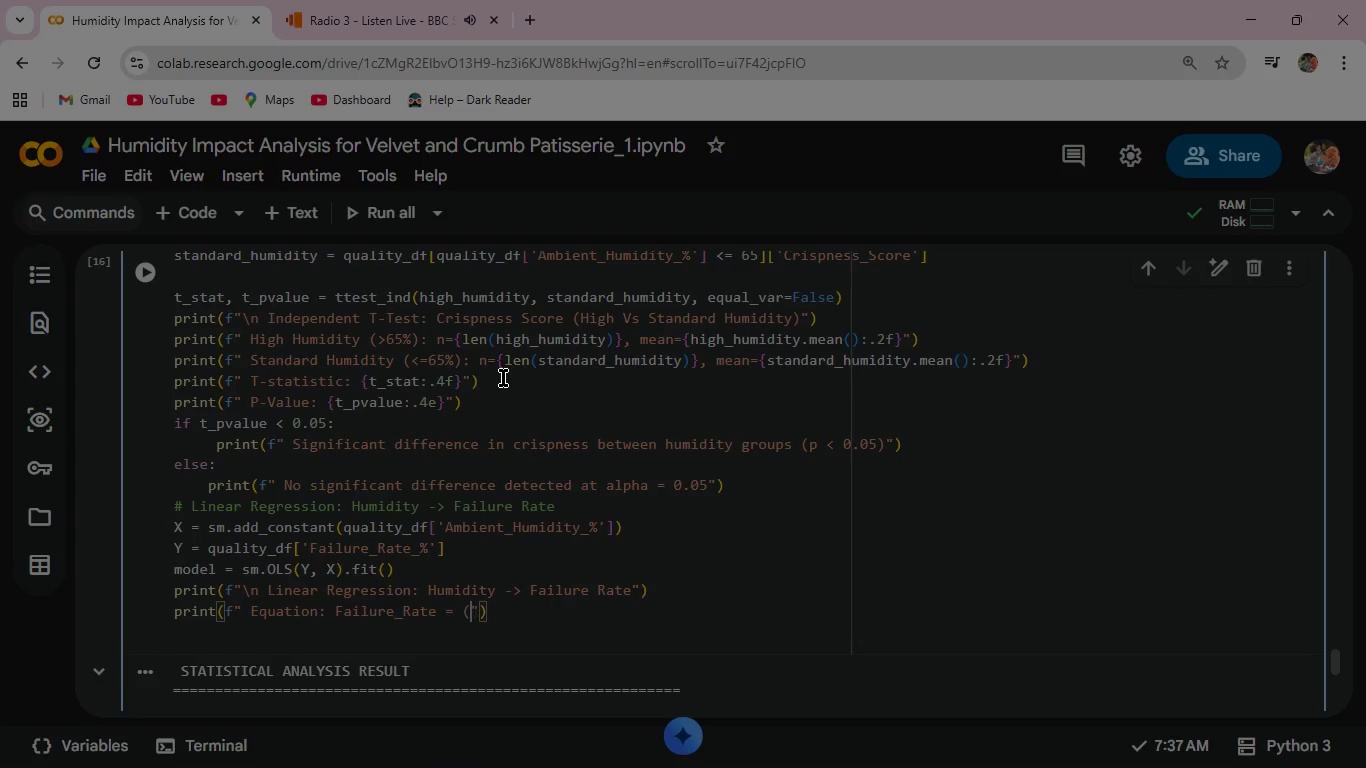 
key(Backspace)
key(Backspace)
type({model.para)
 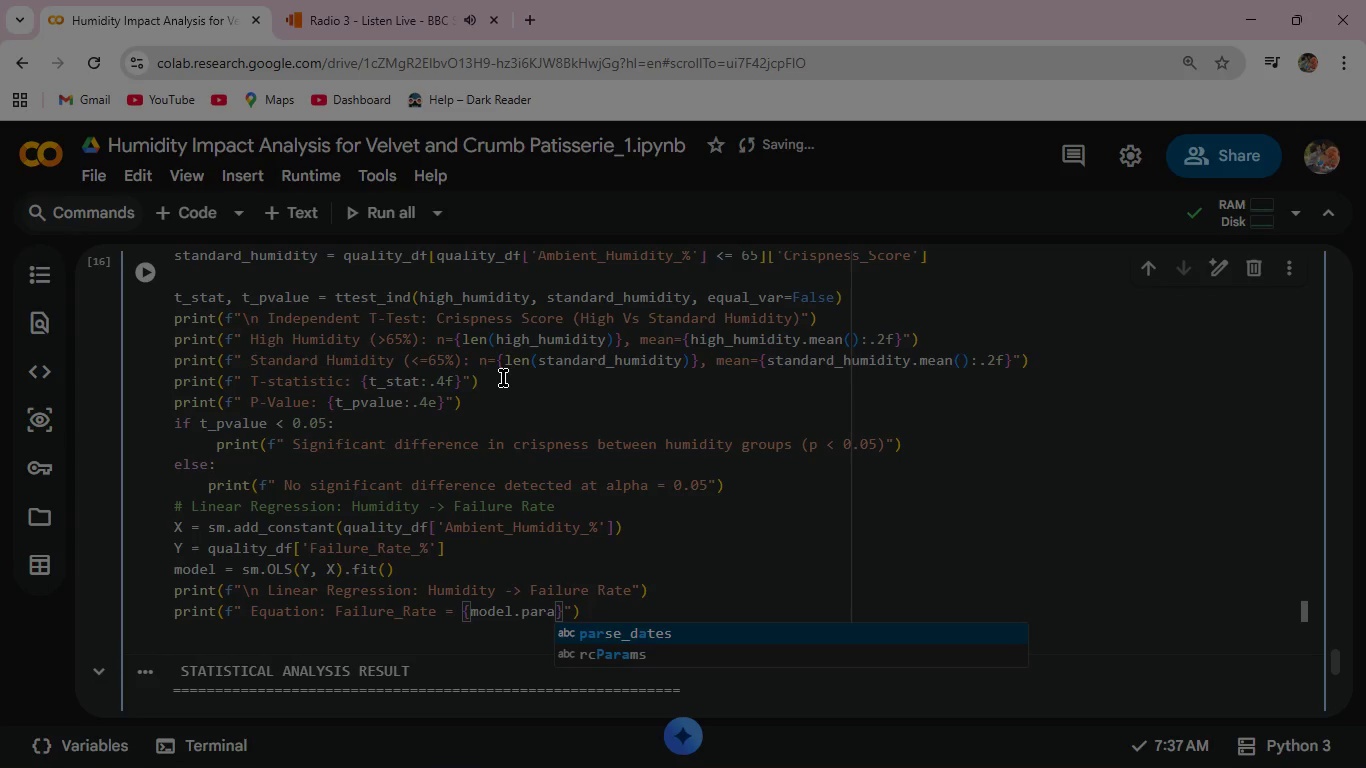 
wait(6.09)
 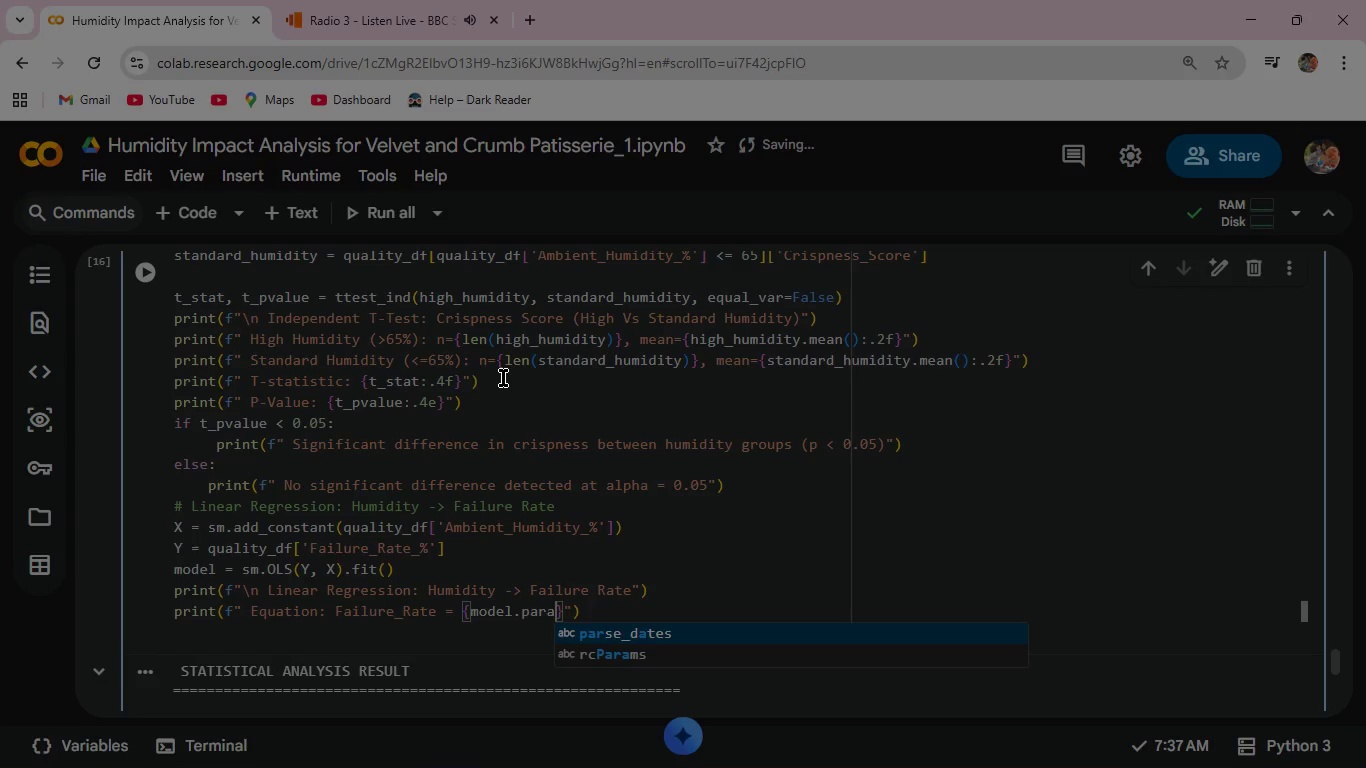 
type(ms[0)
 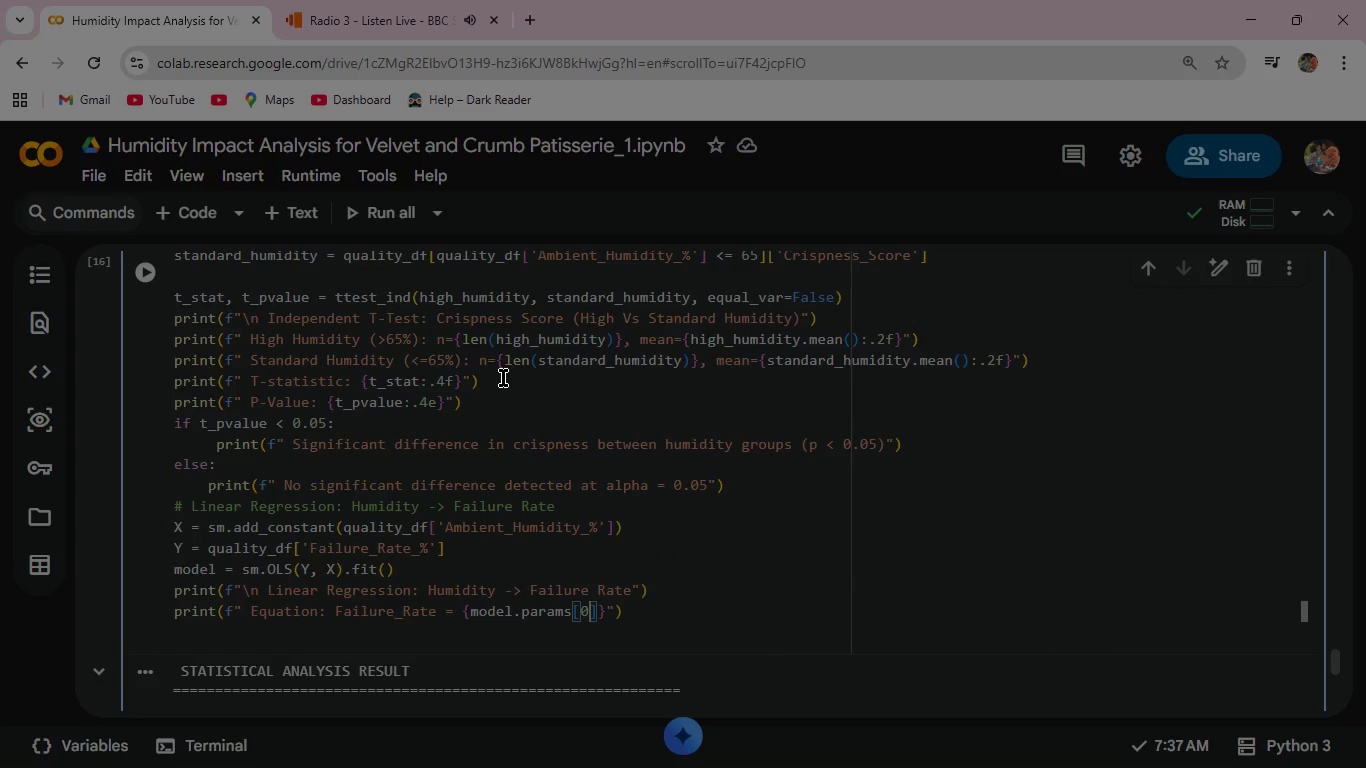 
key(ArrowRight)
 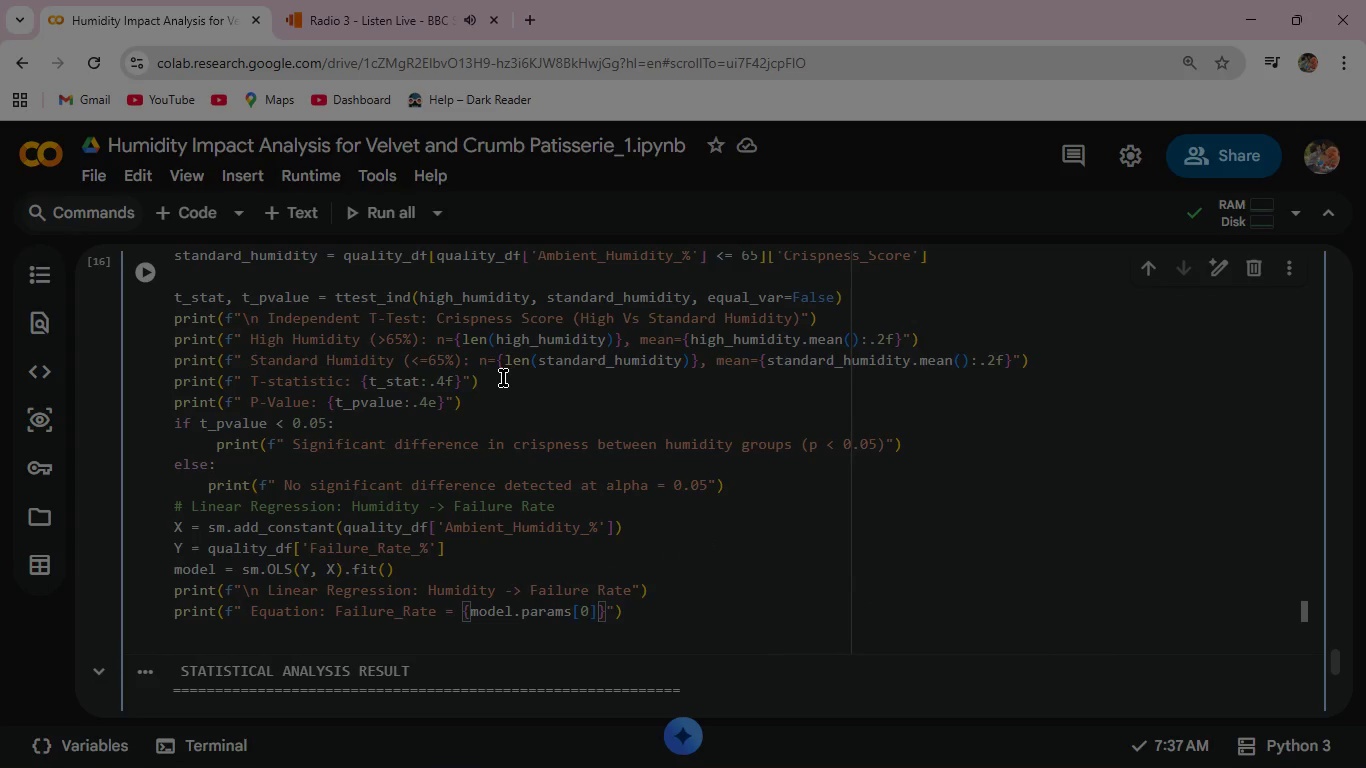 
type(:.2f)
 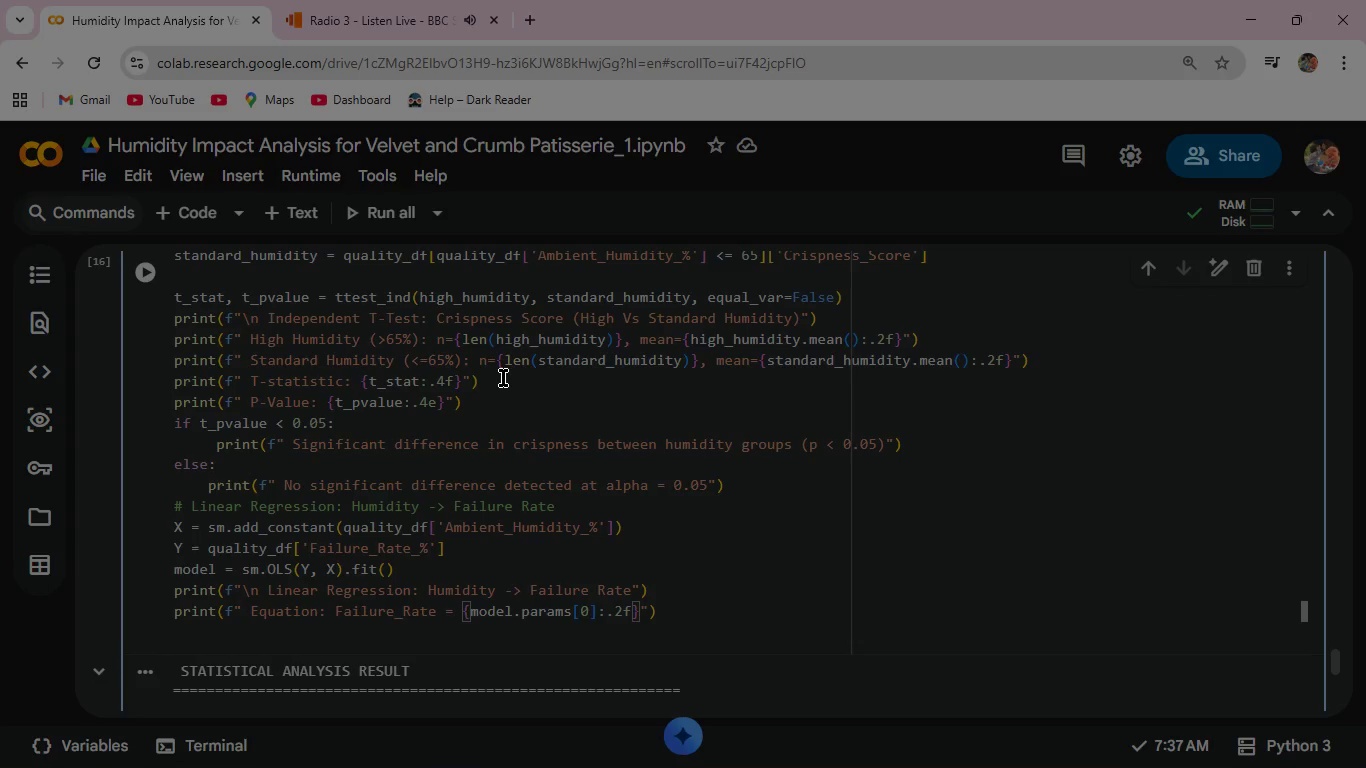 
key(ArrowRight)
 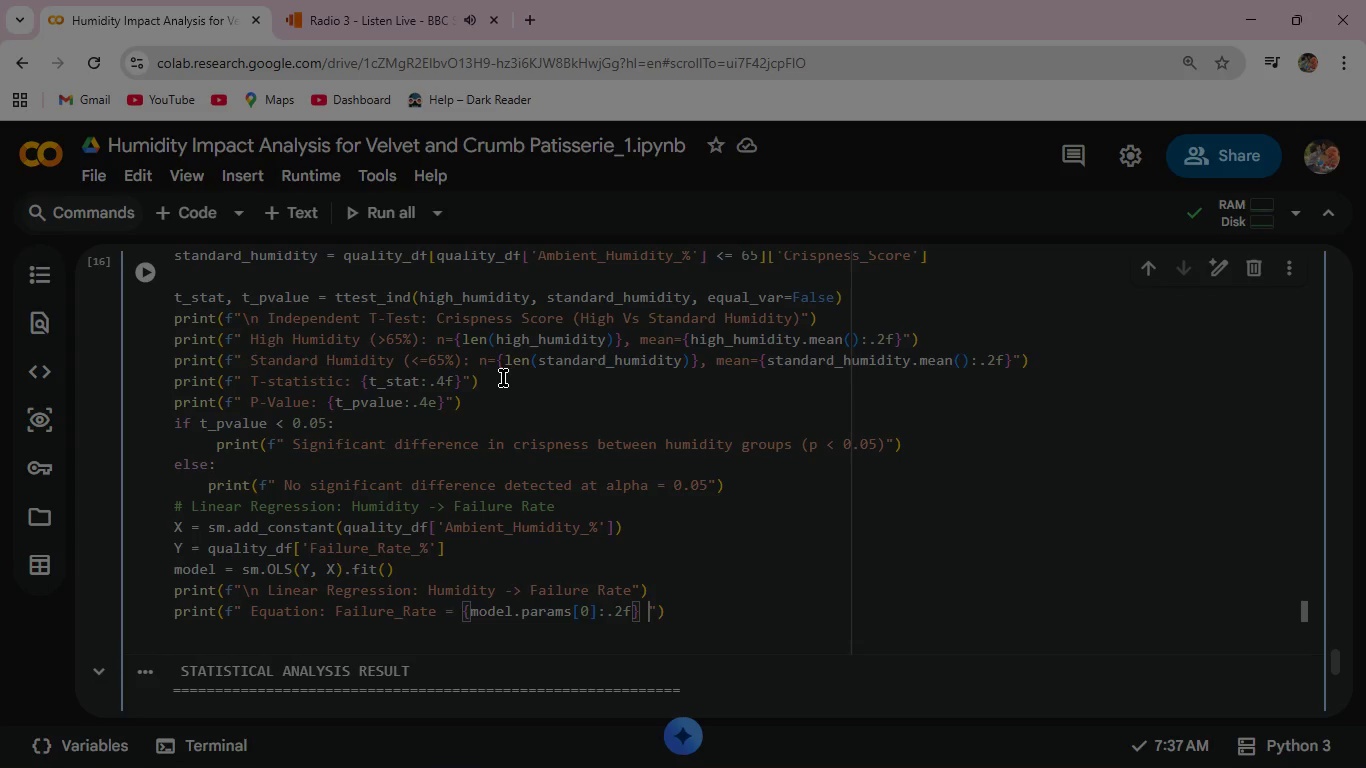 
key(Space)
 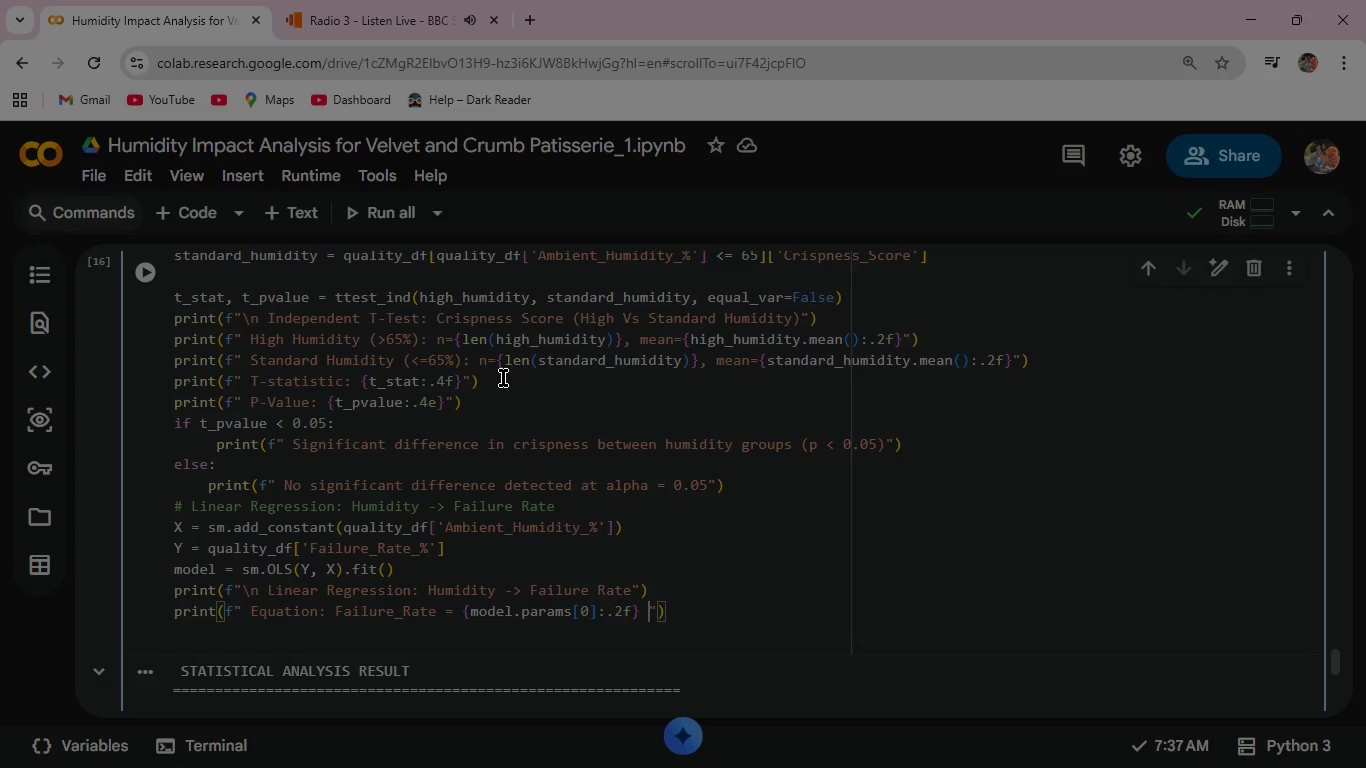 
key(Shift+Equal)
 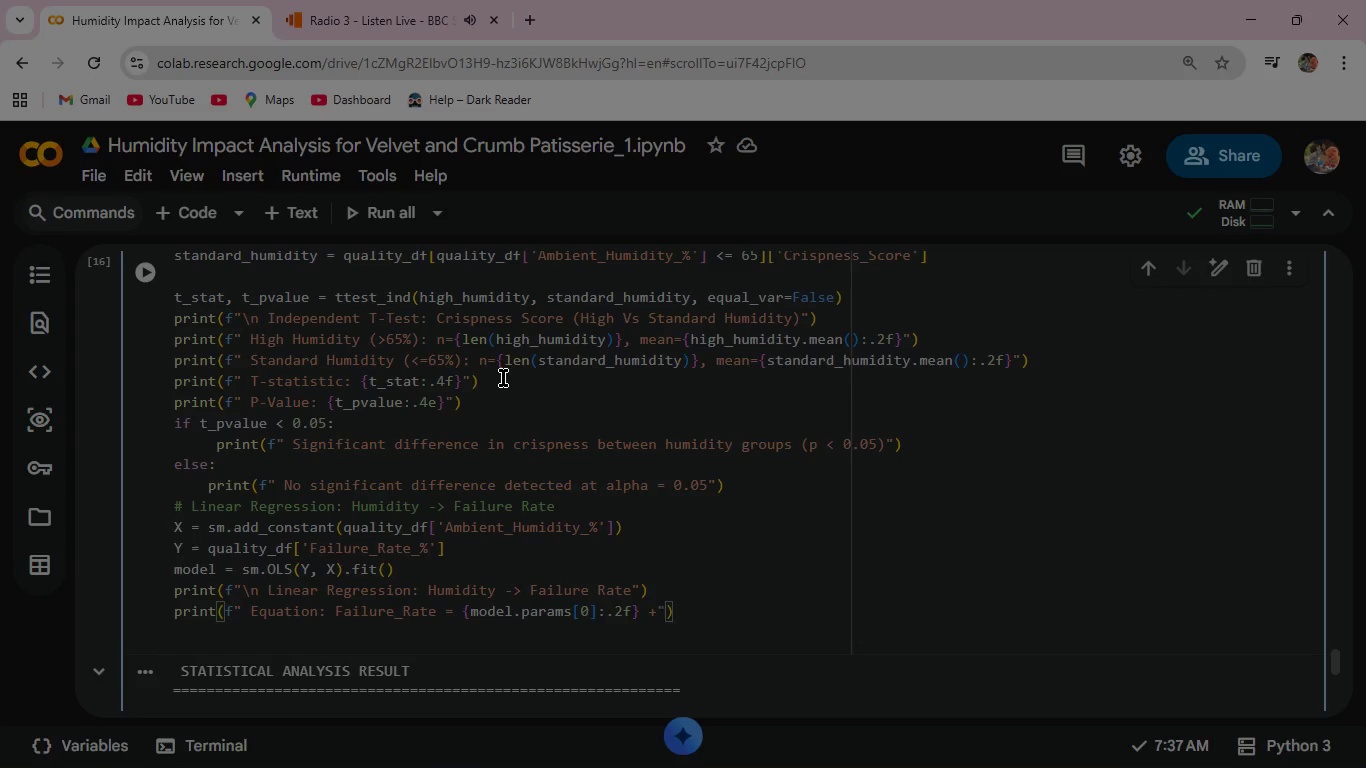 
key(Space)
 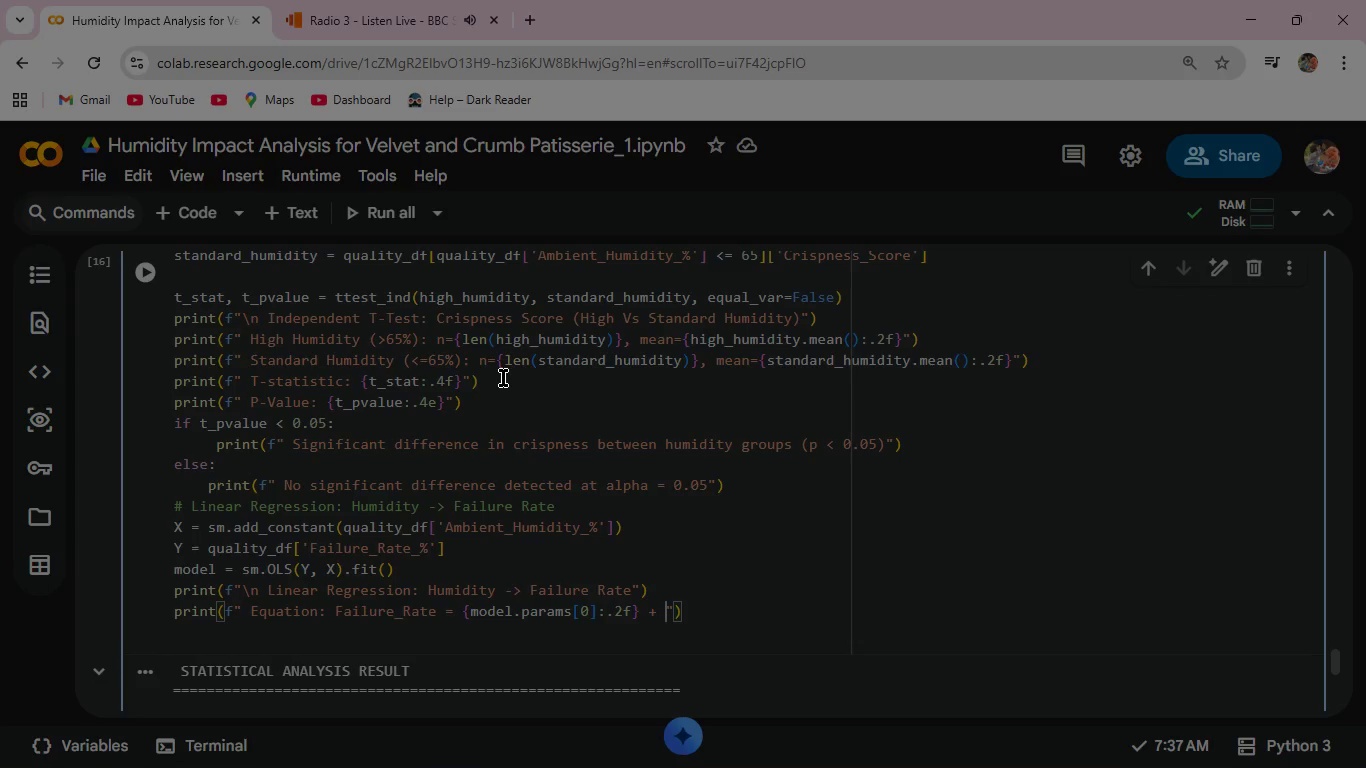 
wait(6.03)
 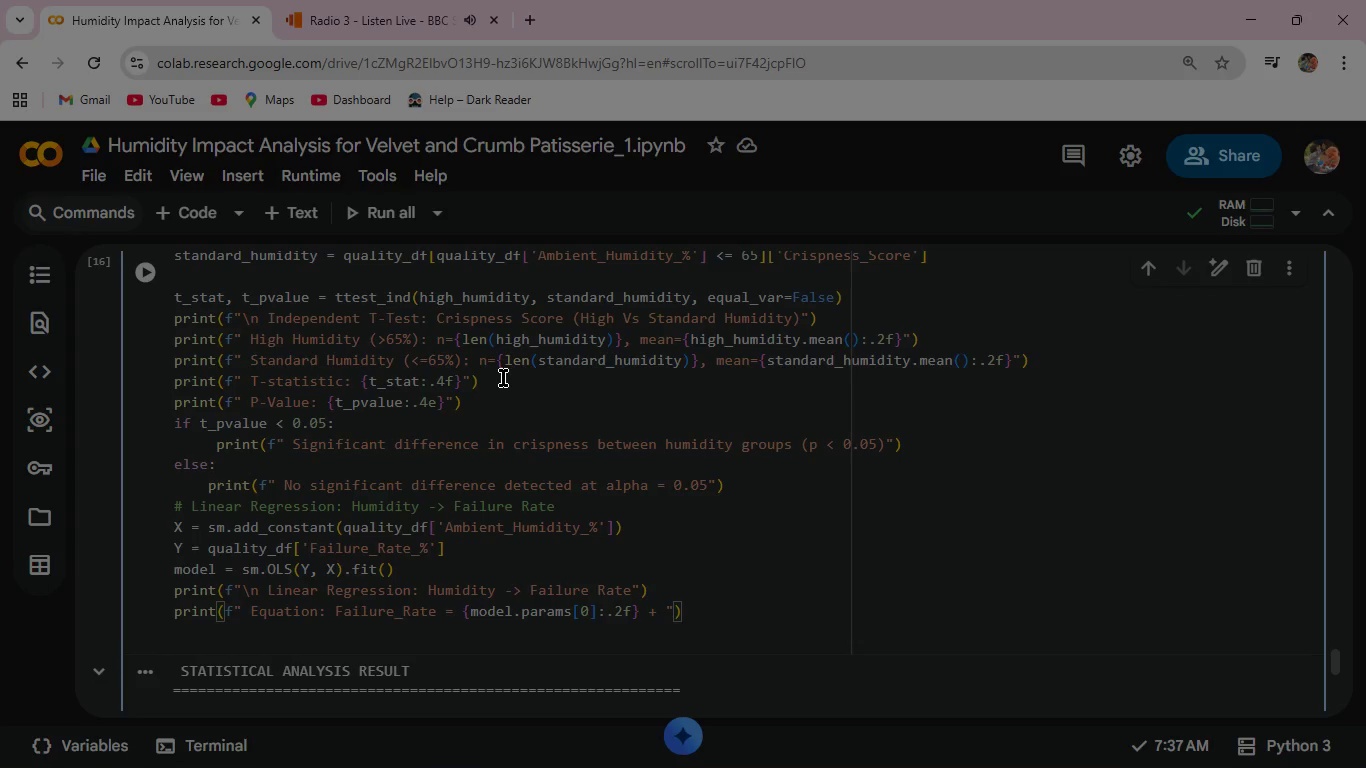 
type({model.pa)
 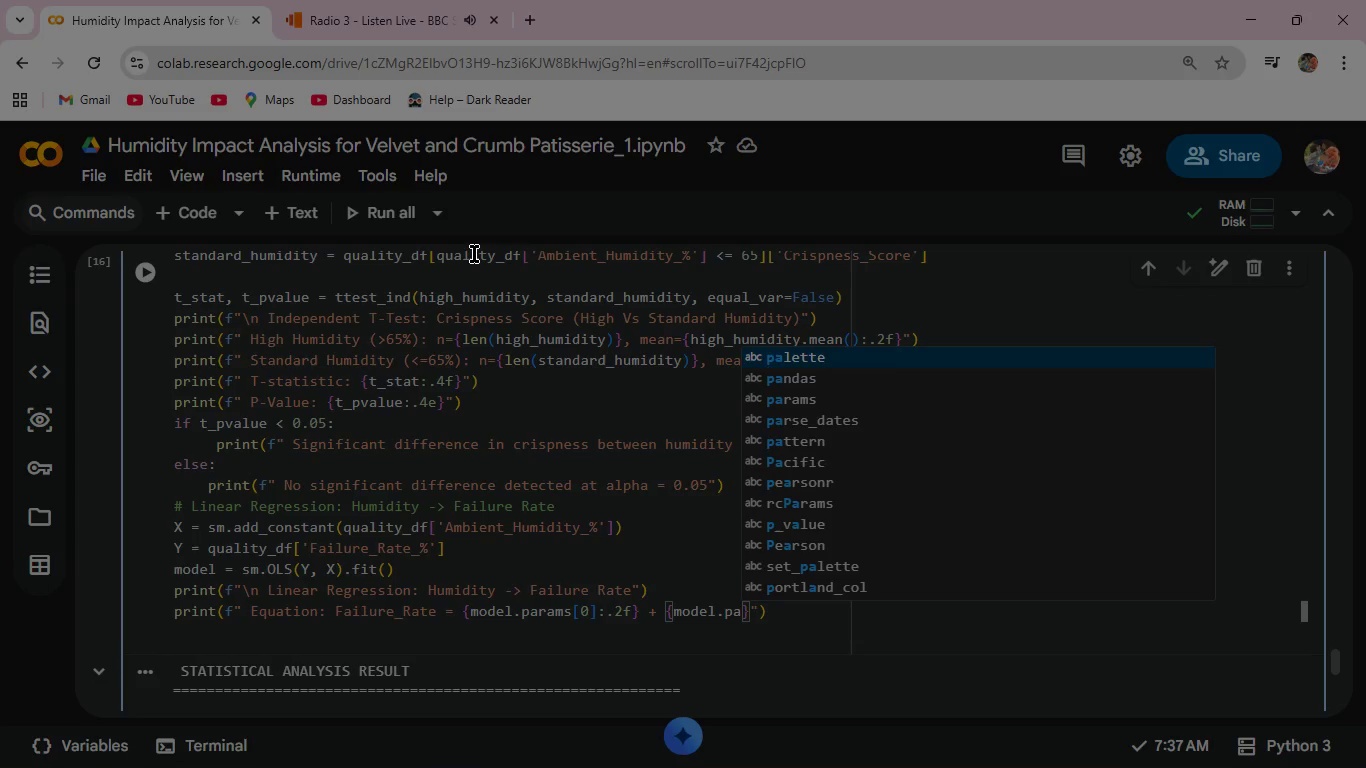 
scroll: coordinate [382, 421], scroll_direction: down, amount: 3.0
 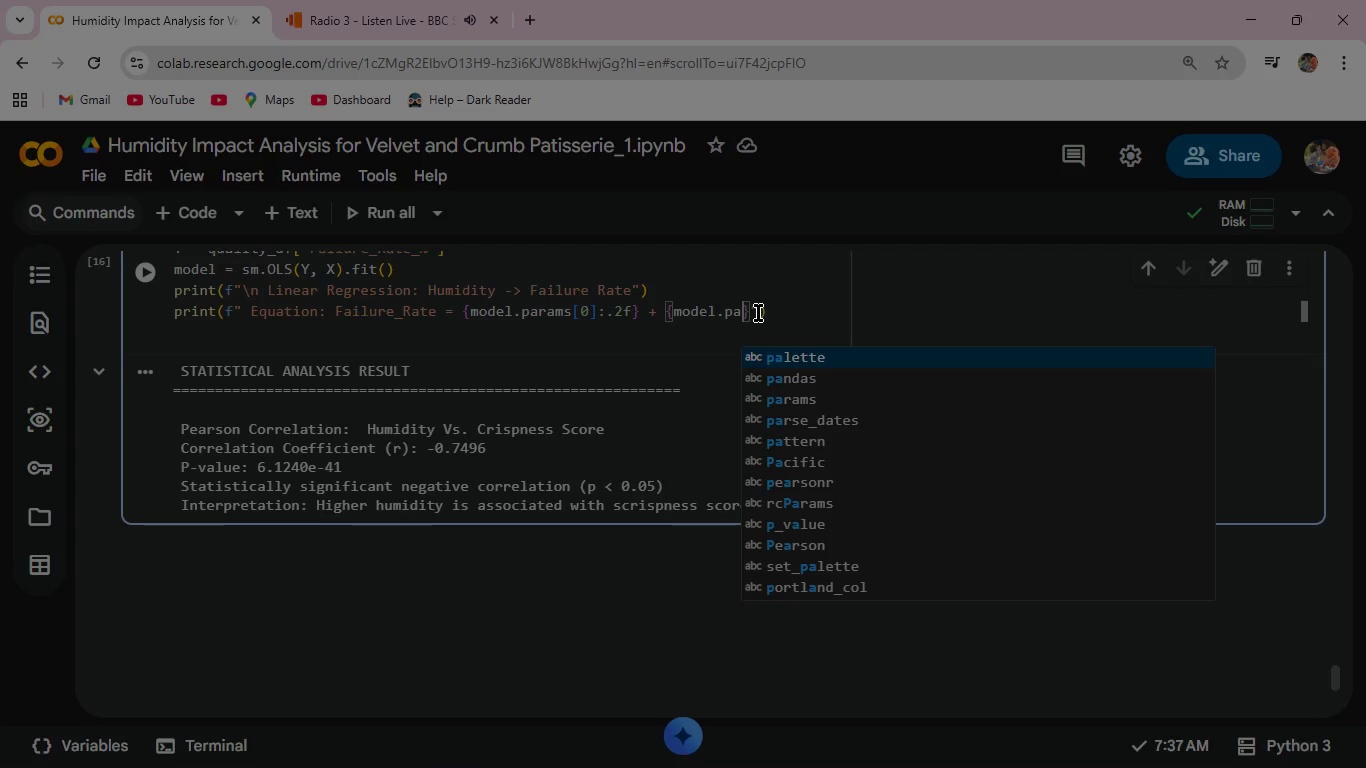 
type(ra)
 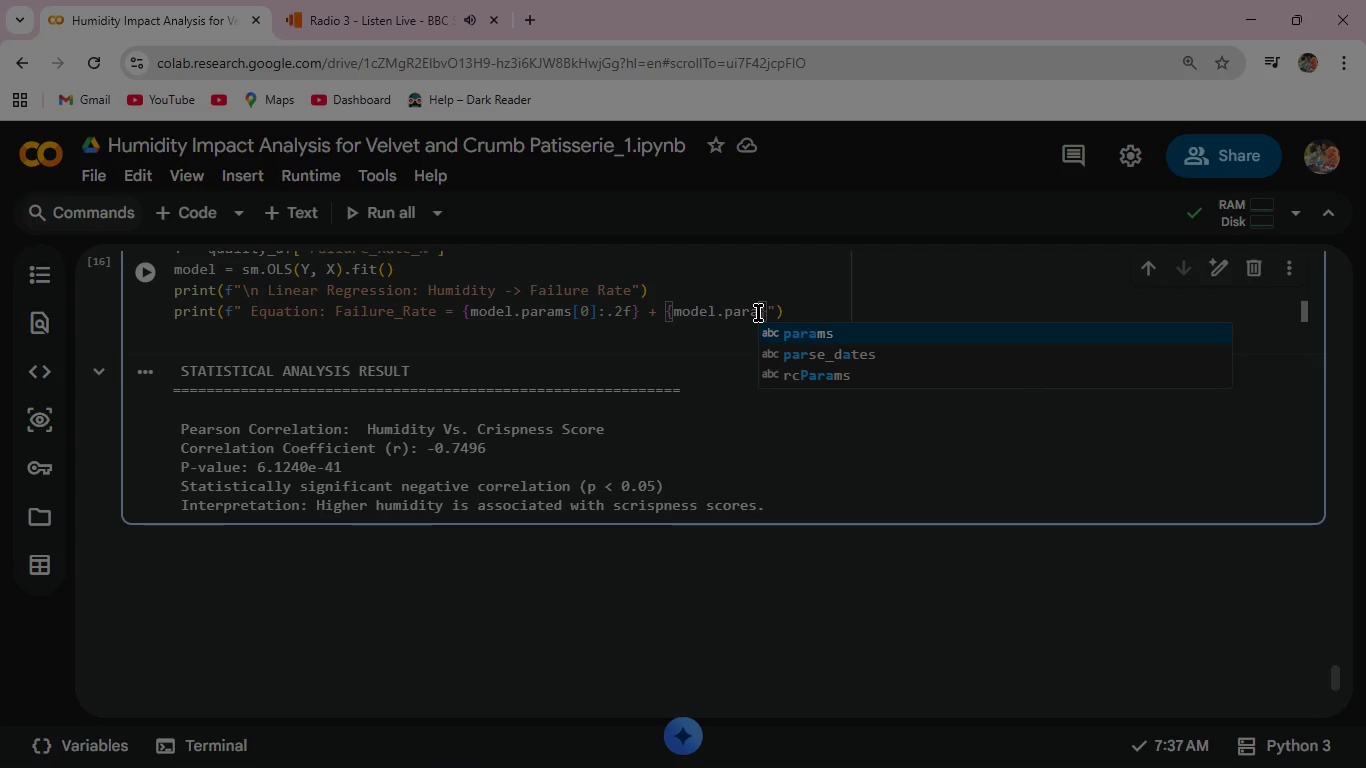 
key(Enter)
 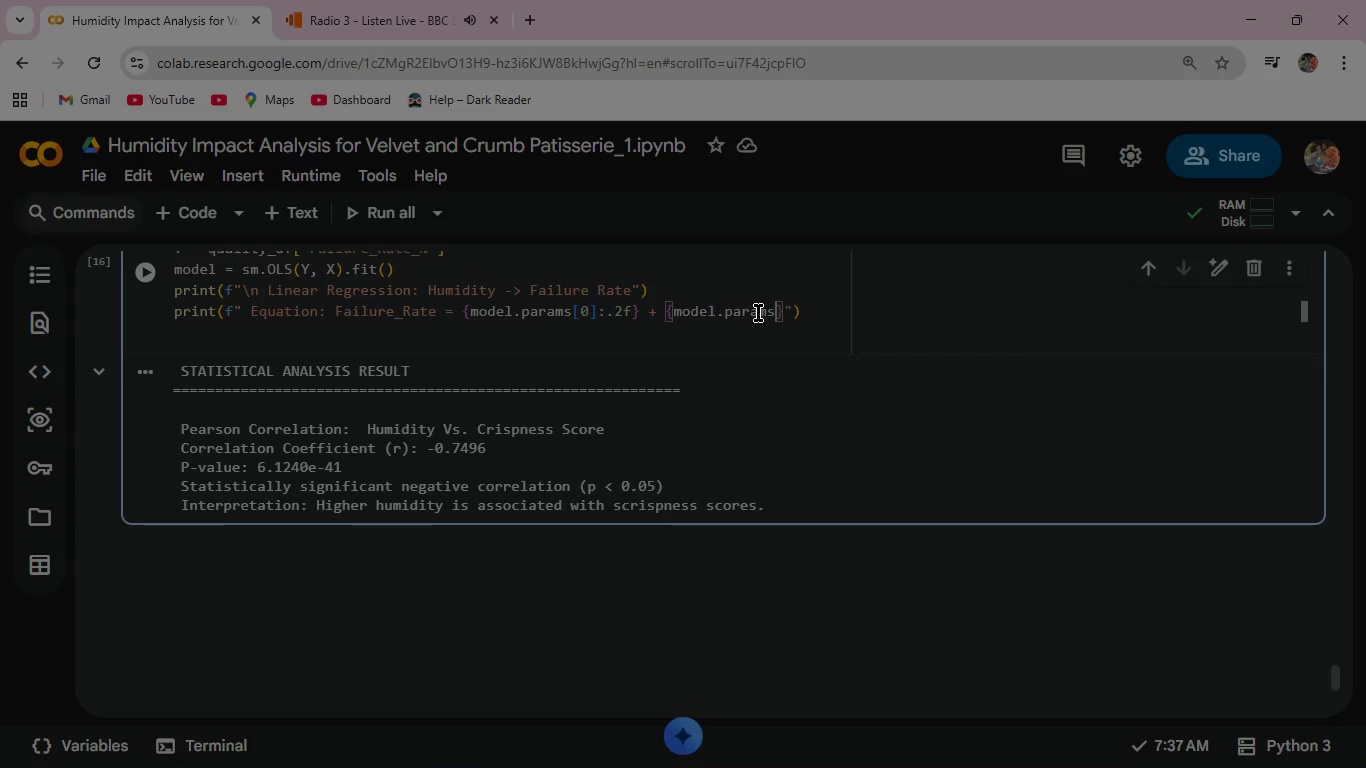 
key(BracketLeft)
 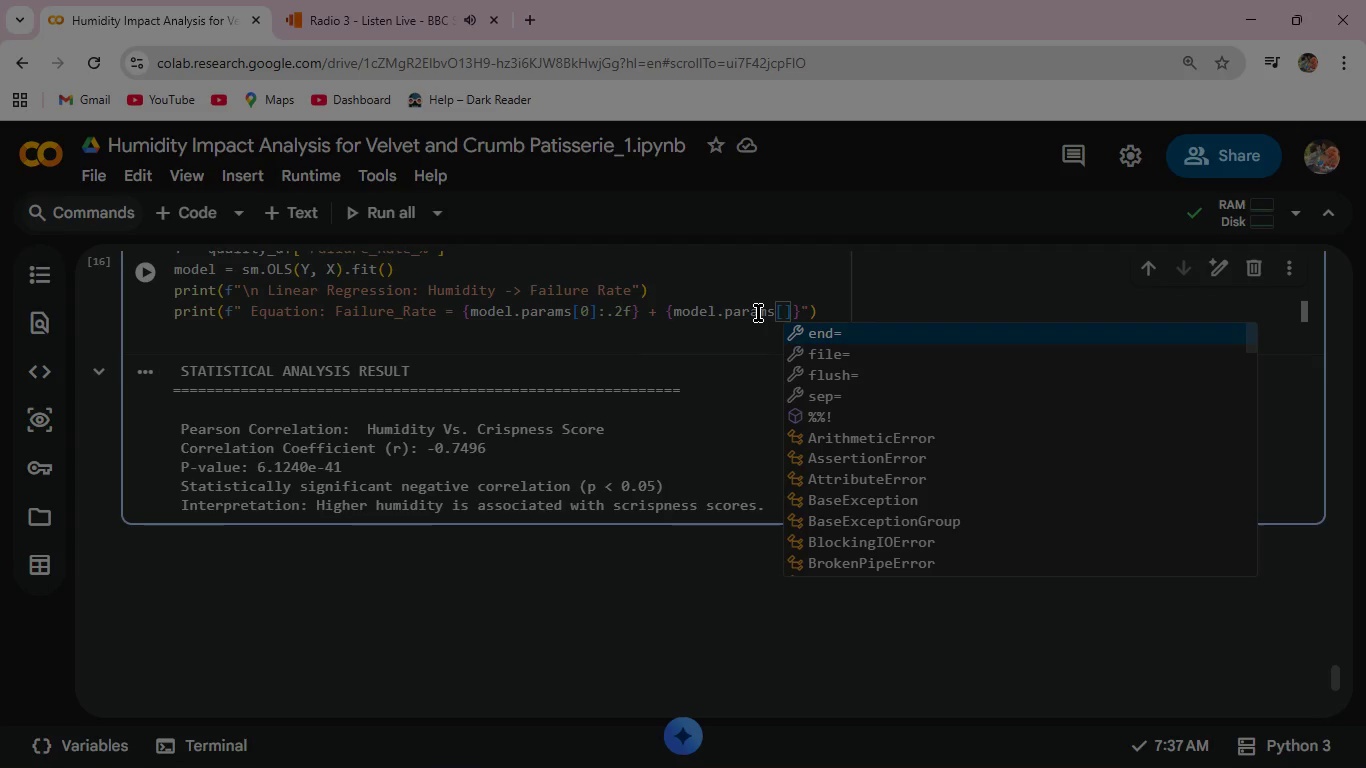 
key(1)
 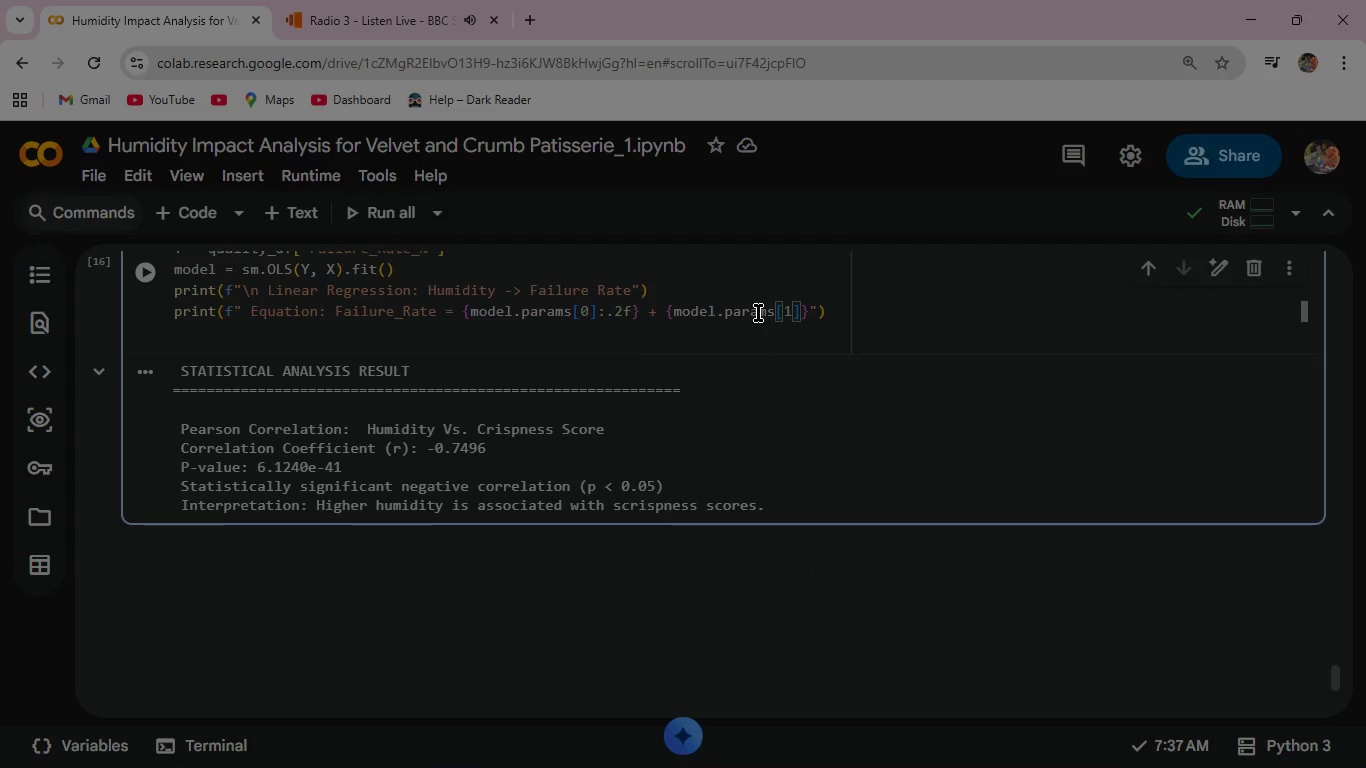 
key(ArrowRight)
 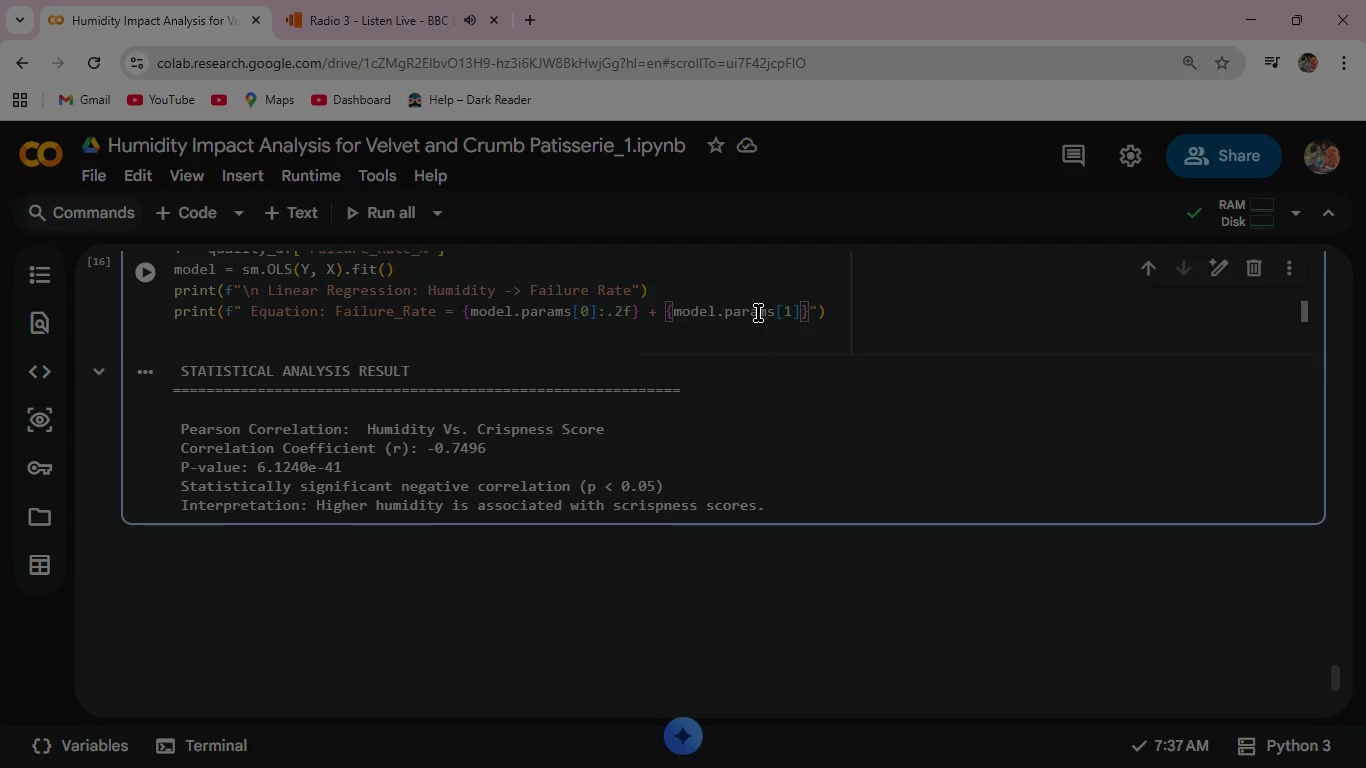 
type(:.3f)
 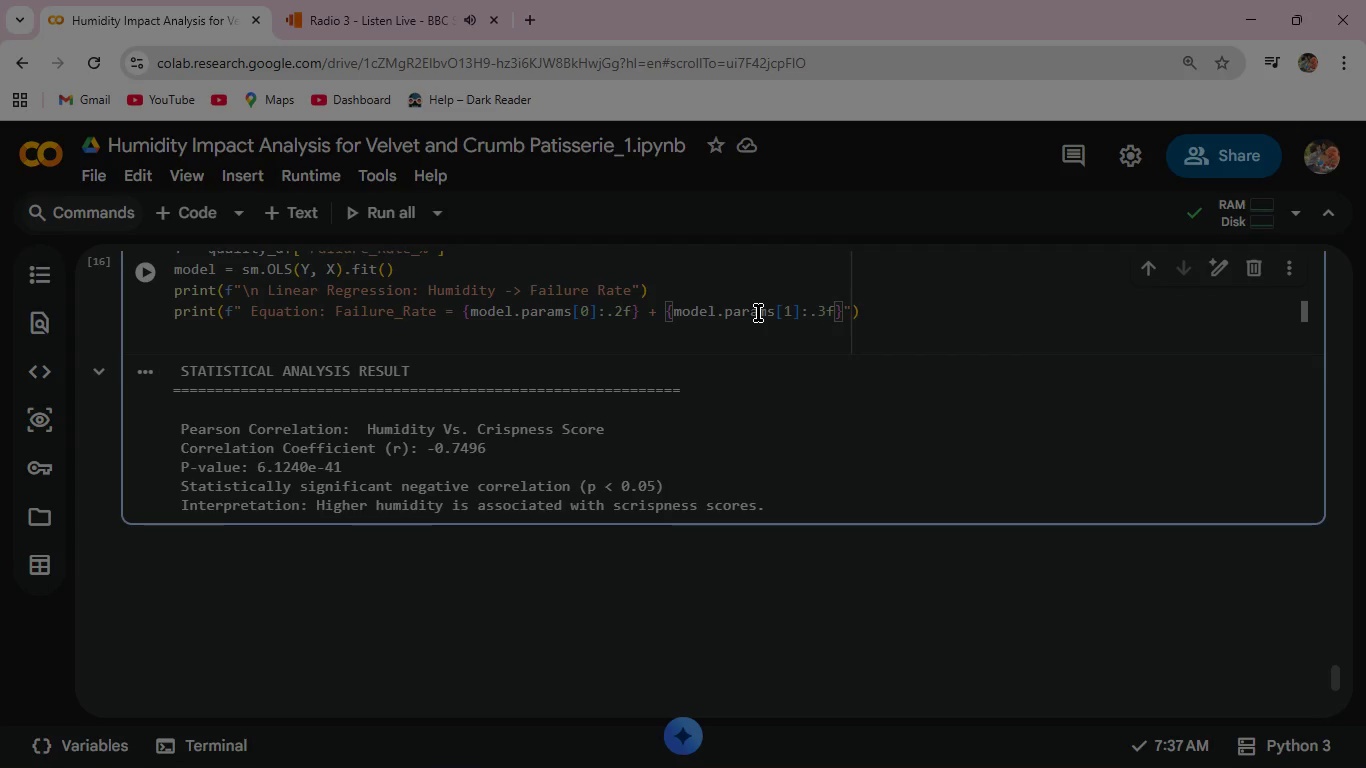 
key(ArrowRight)
 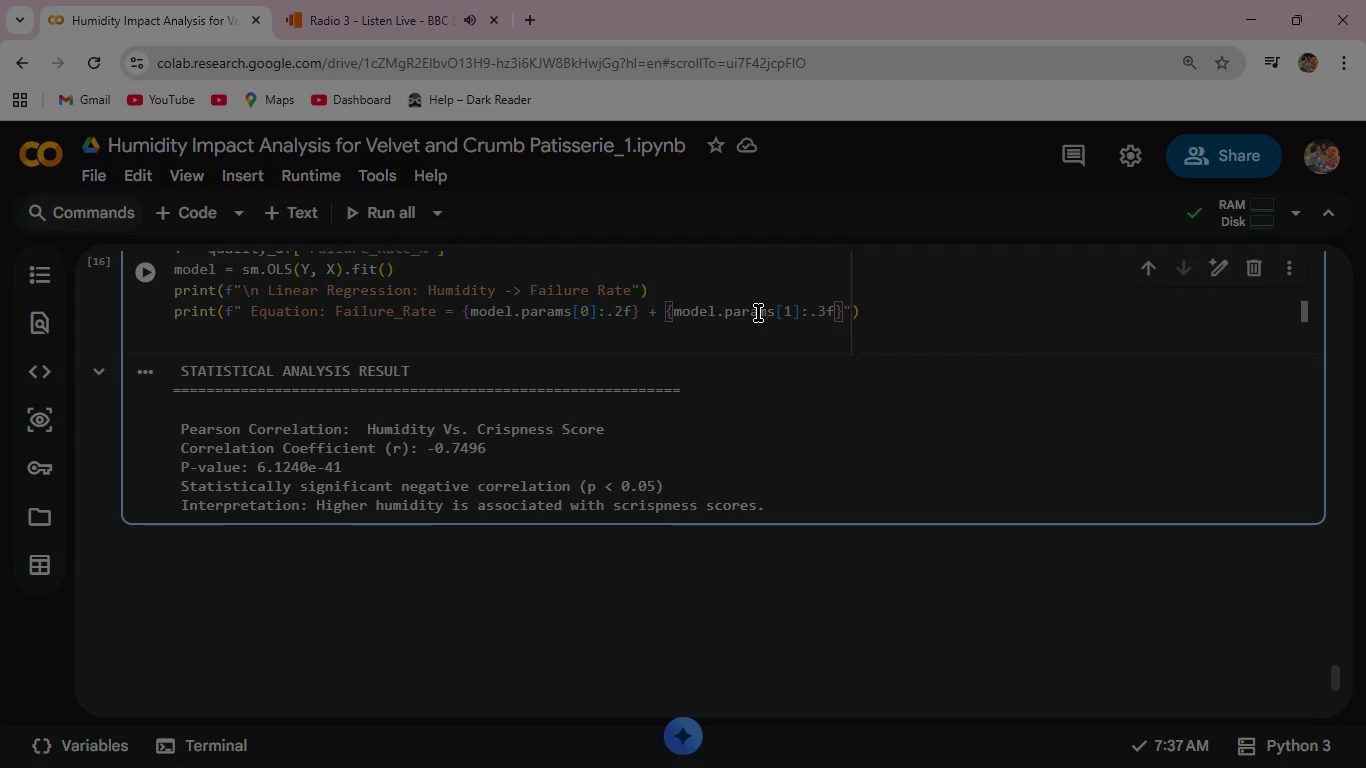 
type( * )
key(Backspace)
key(Backspace)
type( x Humidity)
 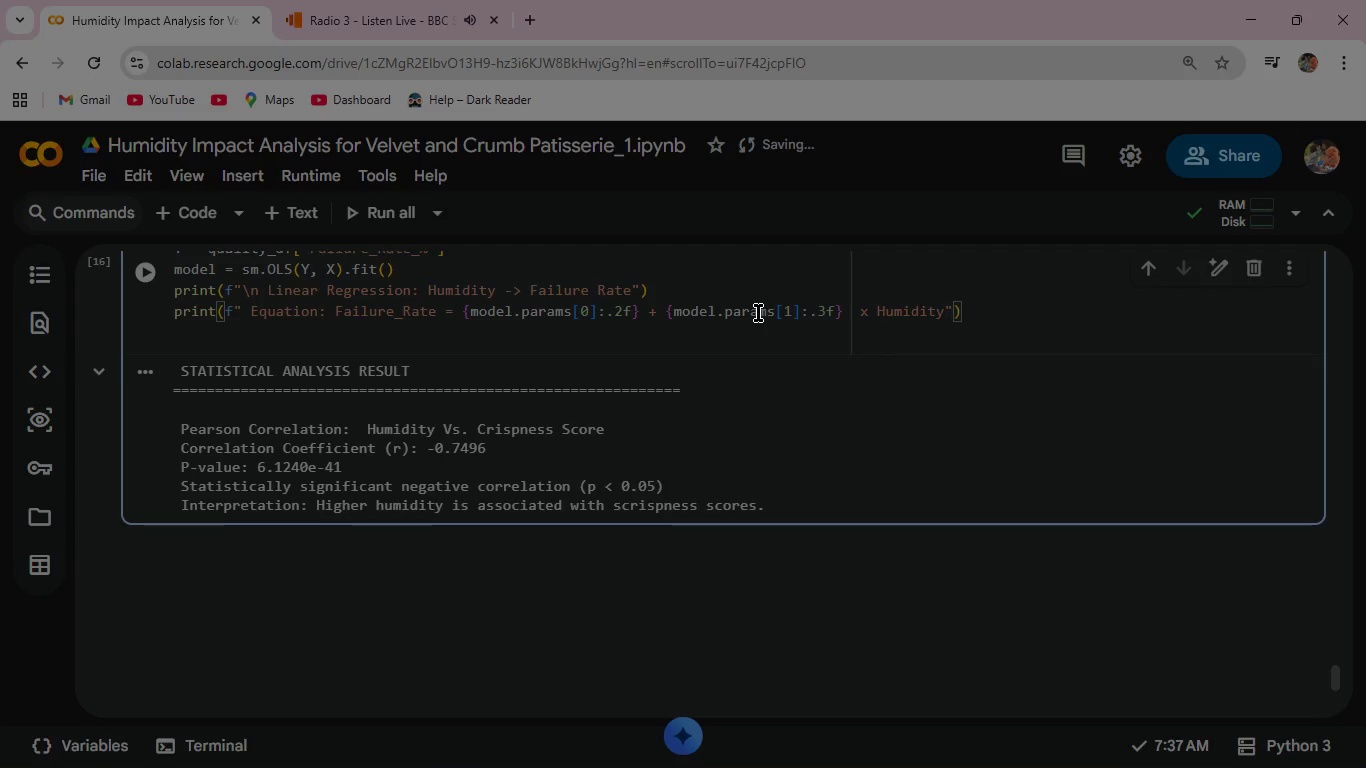 
wait(7.06)
 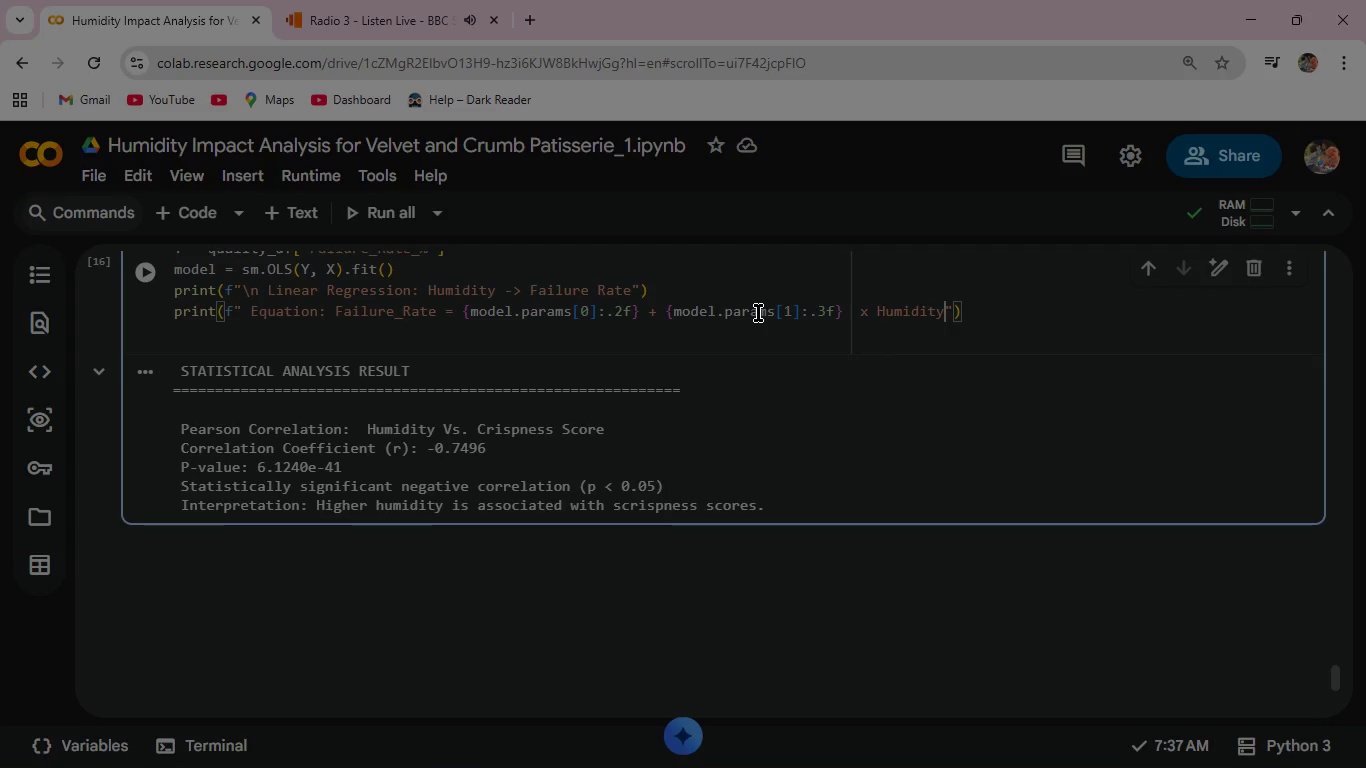 
key(ArrowRight)
 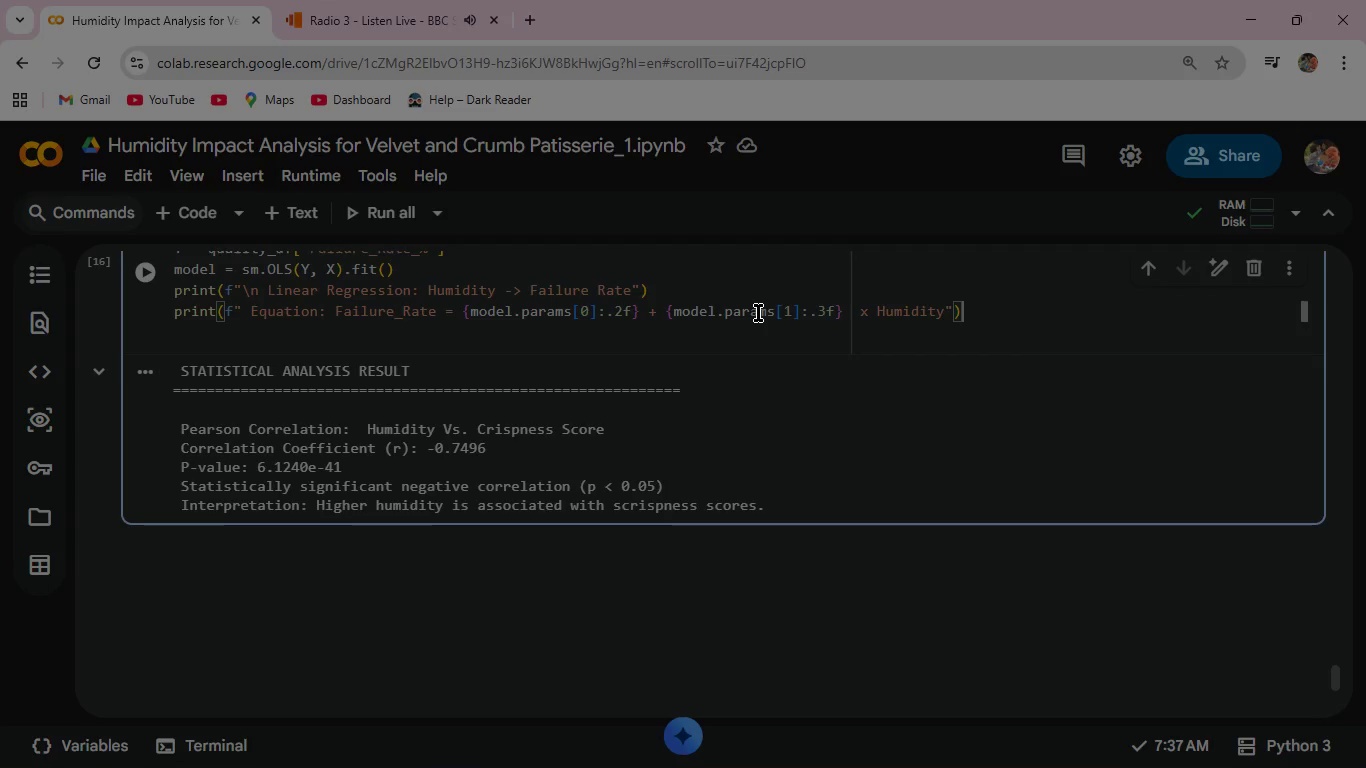 
key(ArrowRight)
 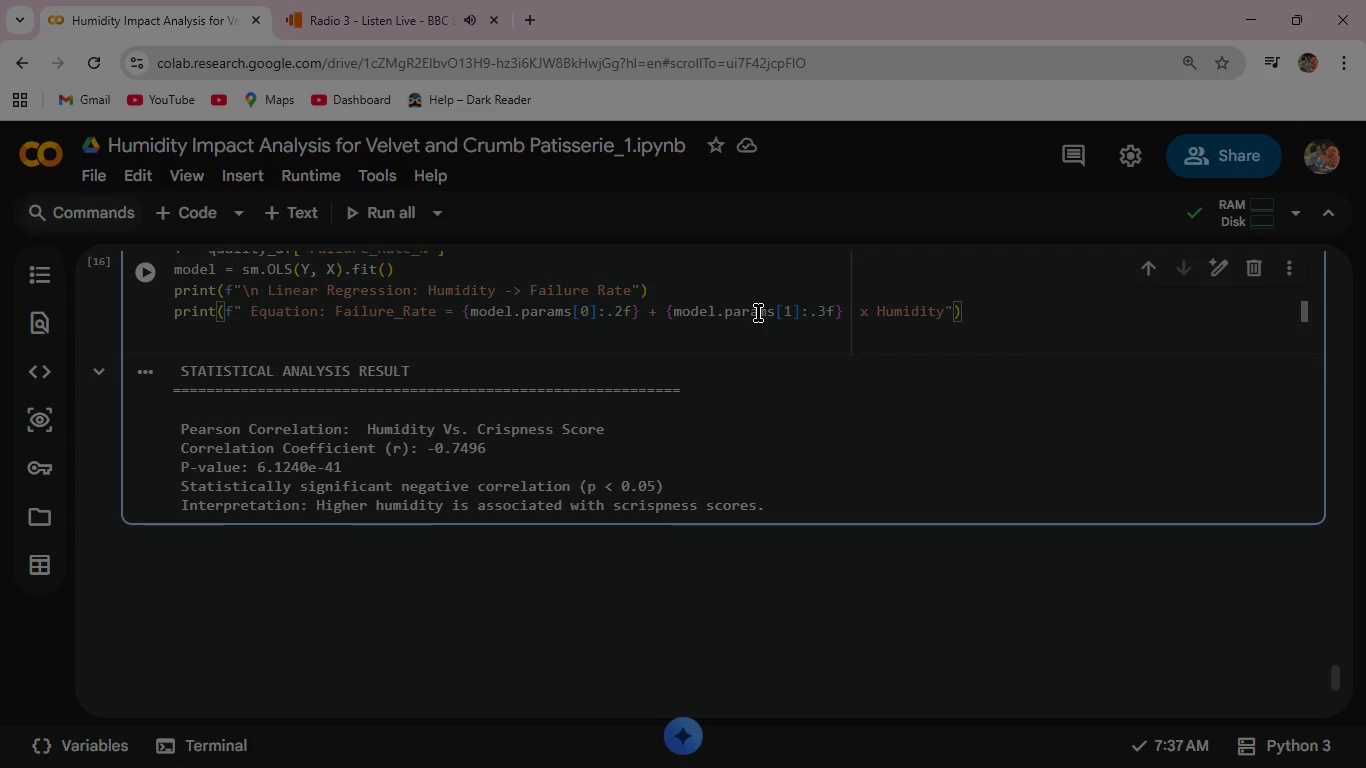 
key(Enter)
 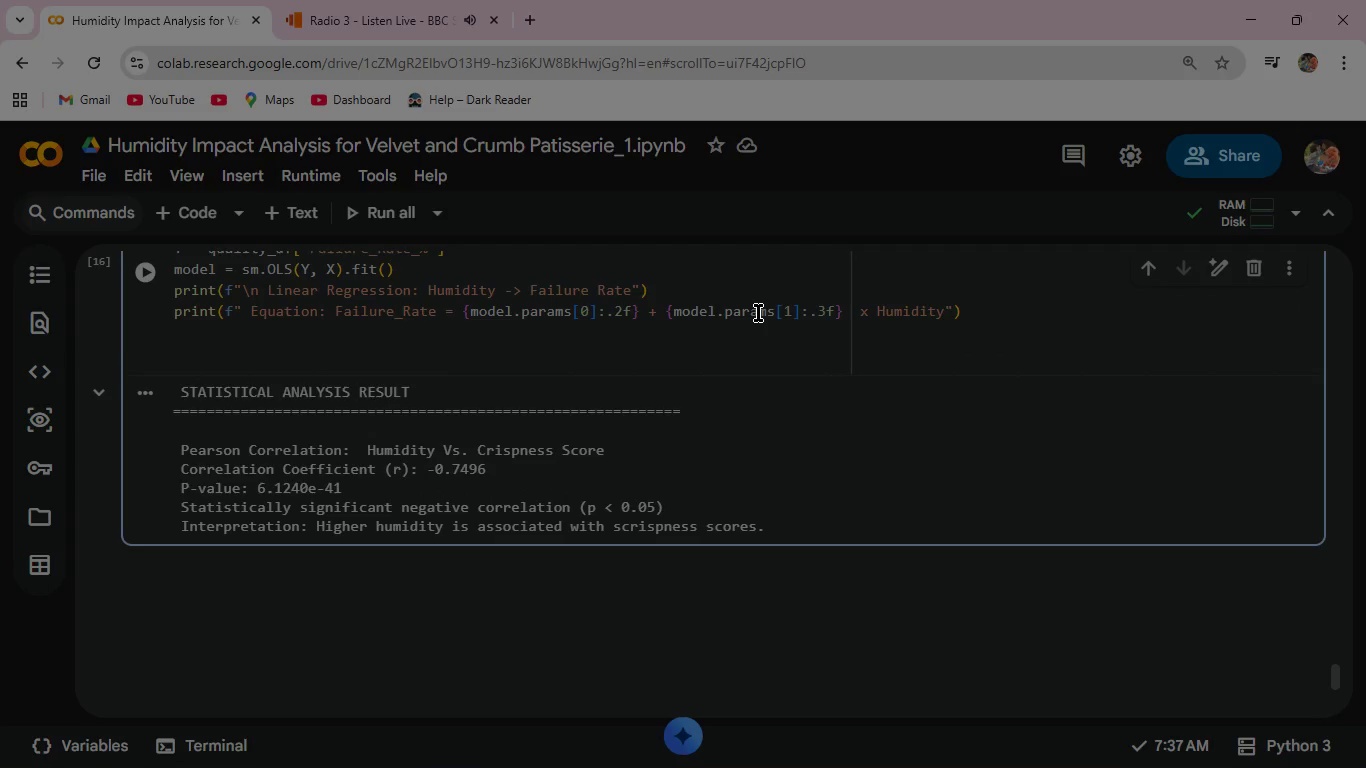 
type(print(f" R-Squared )
key(Backspace)
type(: {model.rsquared)
 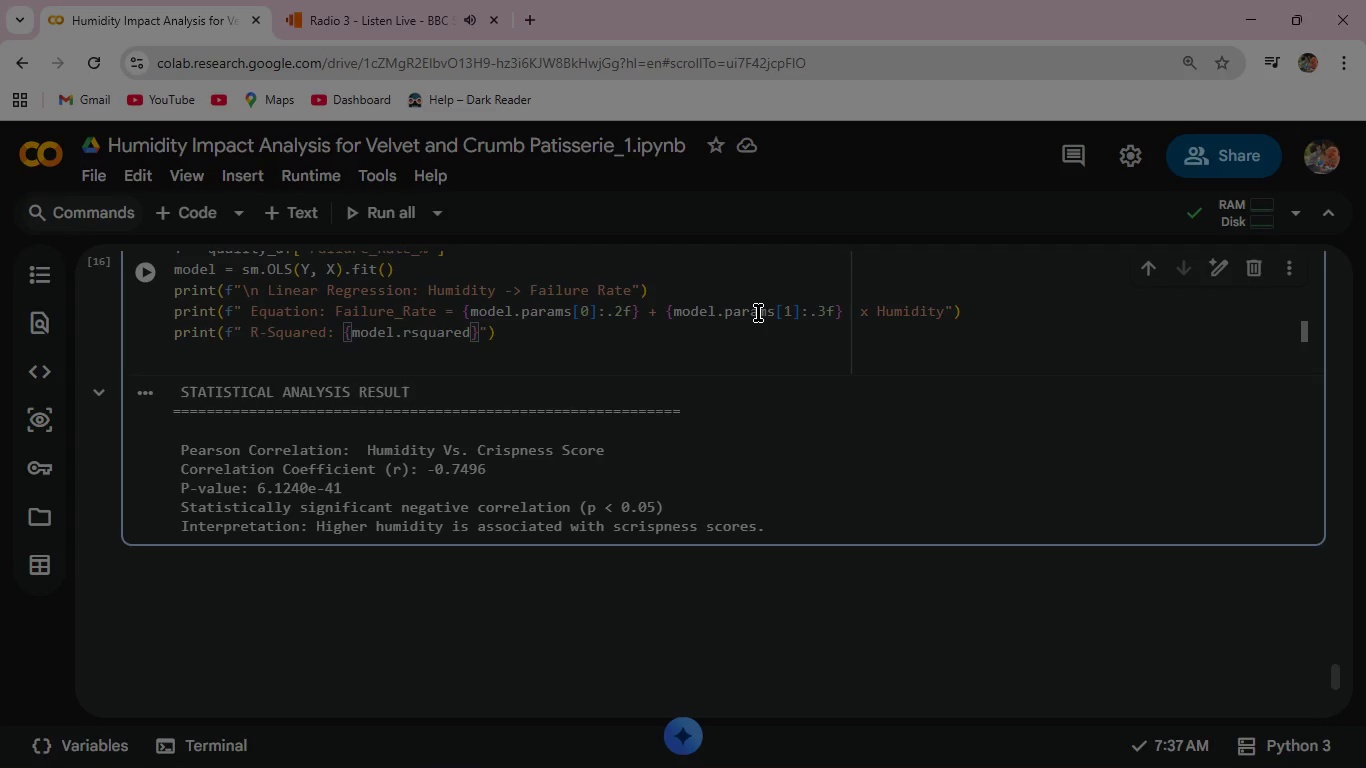 
key(ArrowRight)
 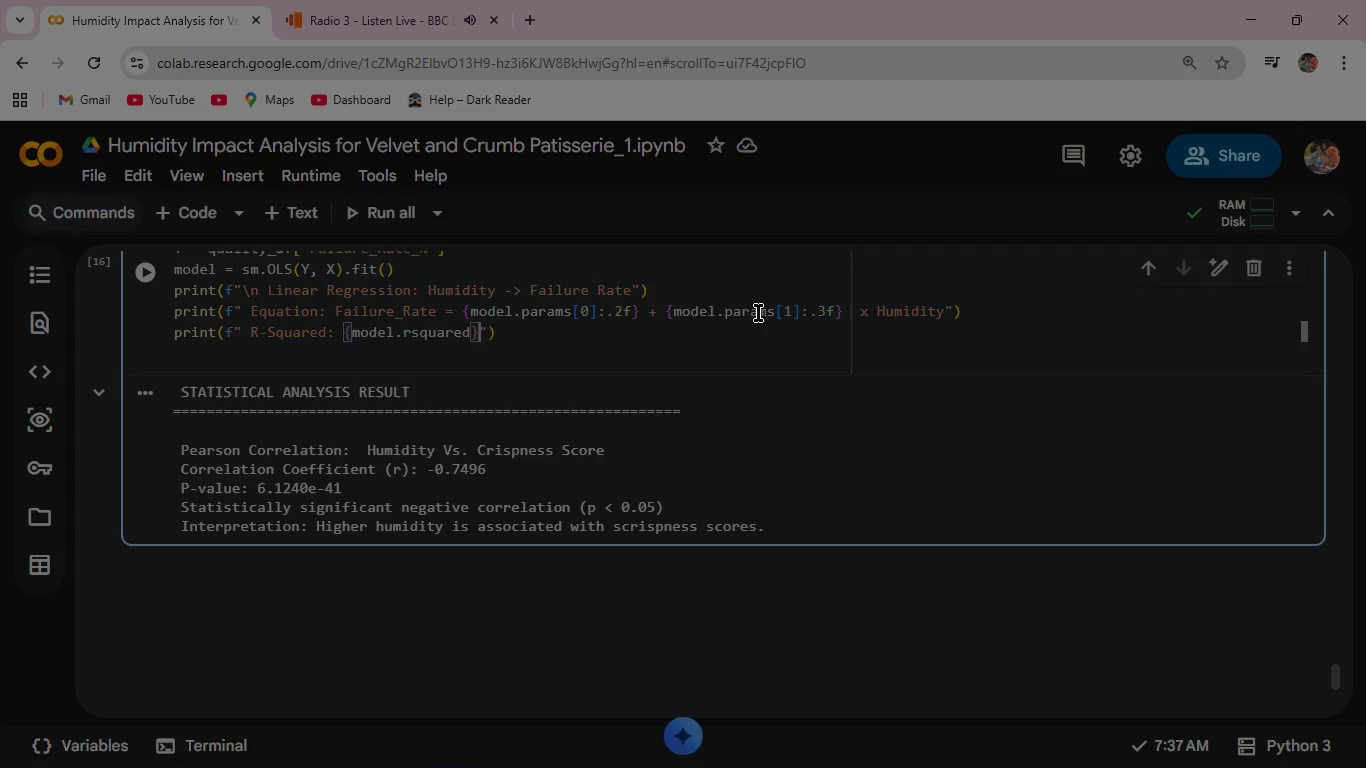 
key(ArrowLeft)
 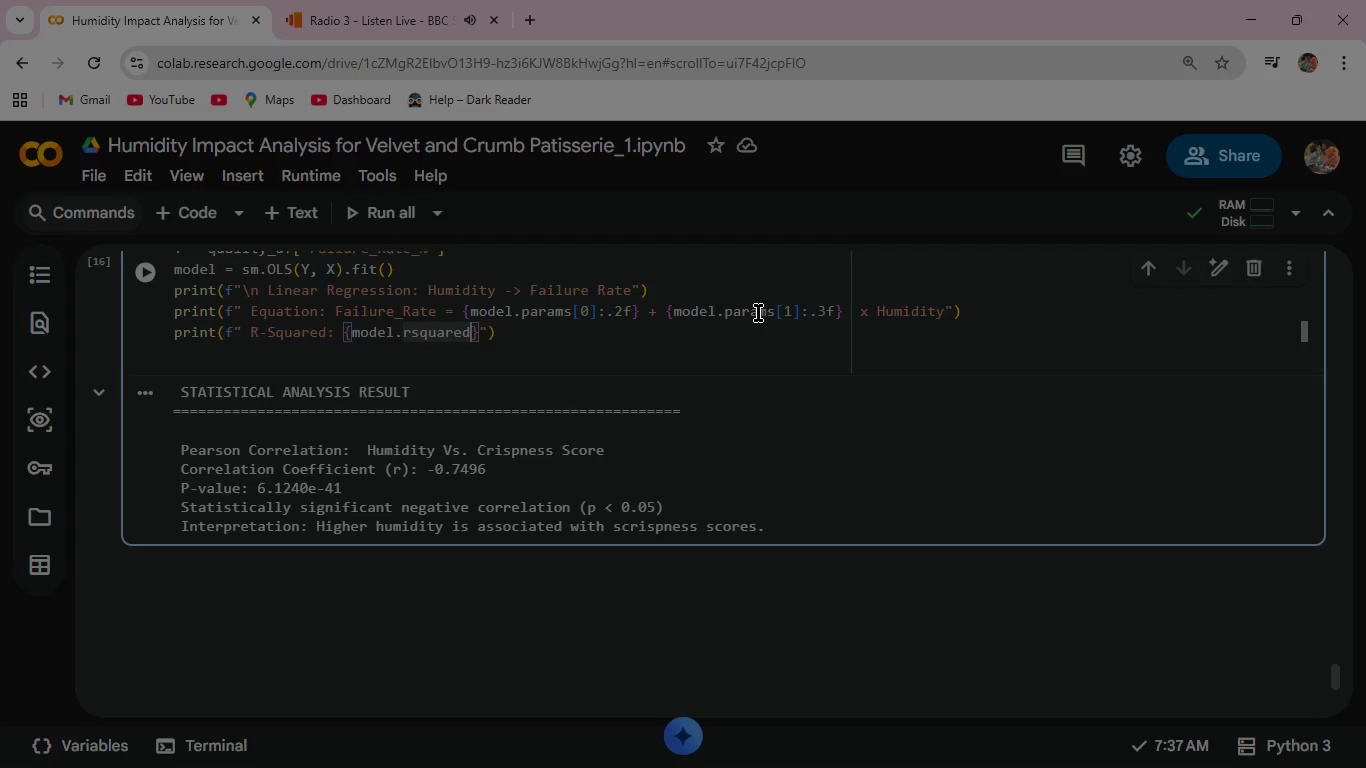 
key(Shift+Semicolon)
 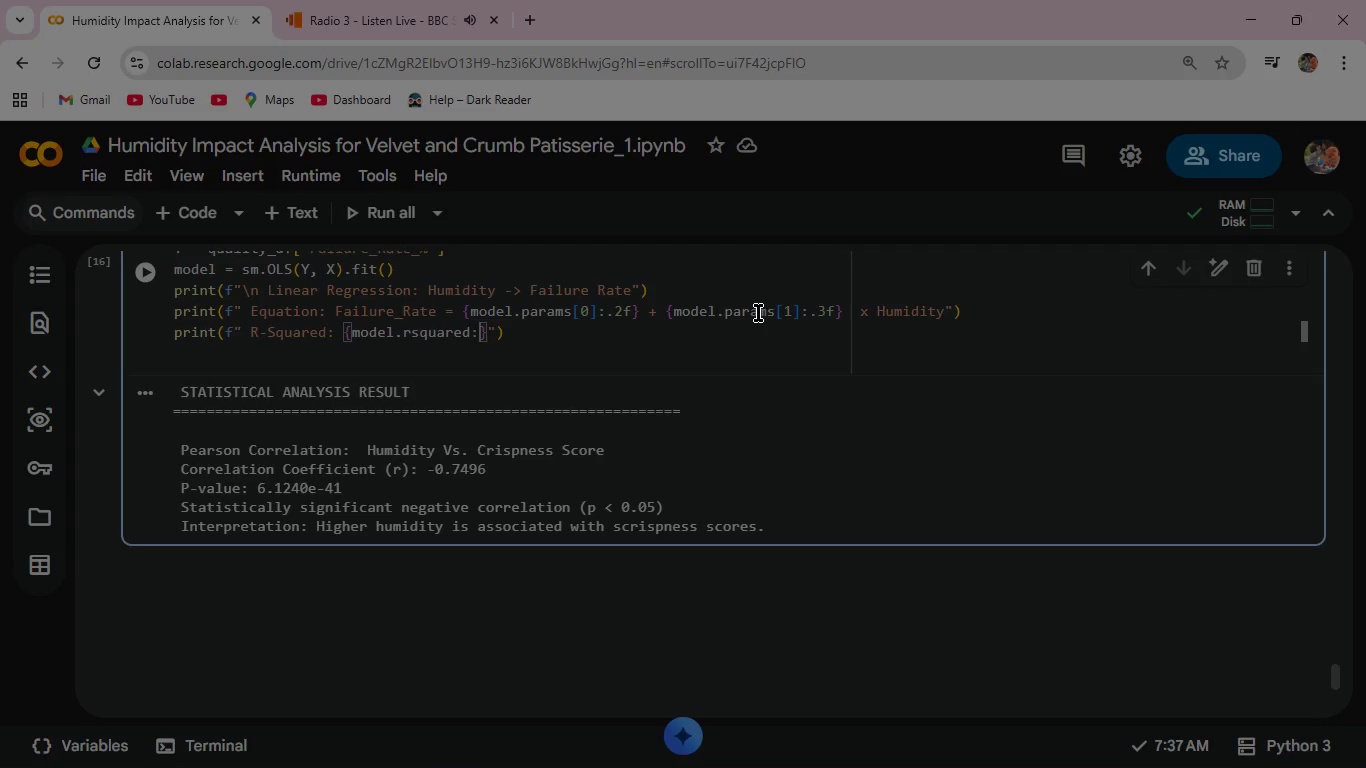 
wait(5.25)
 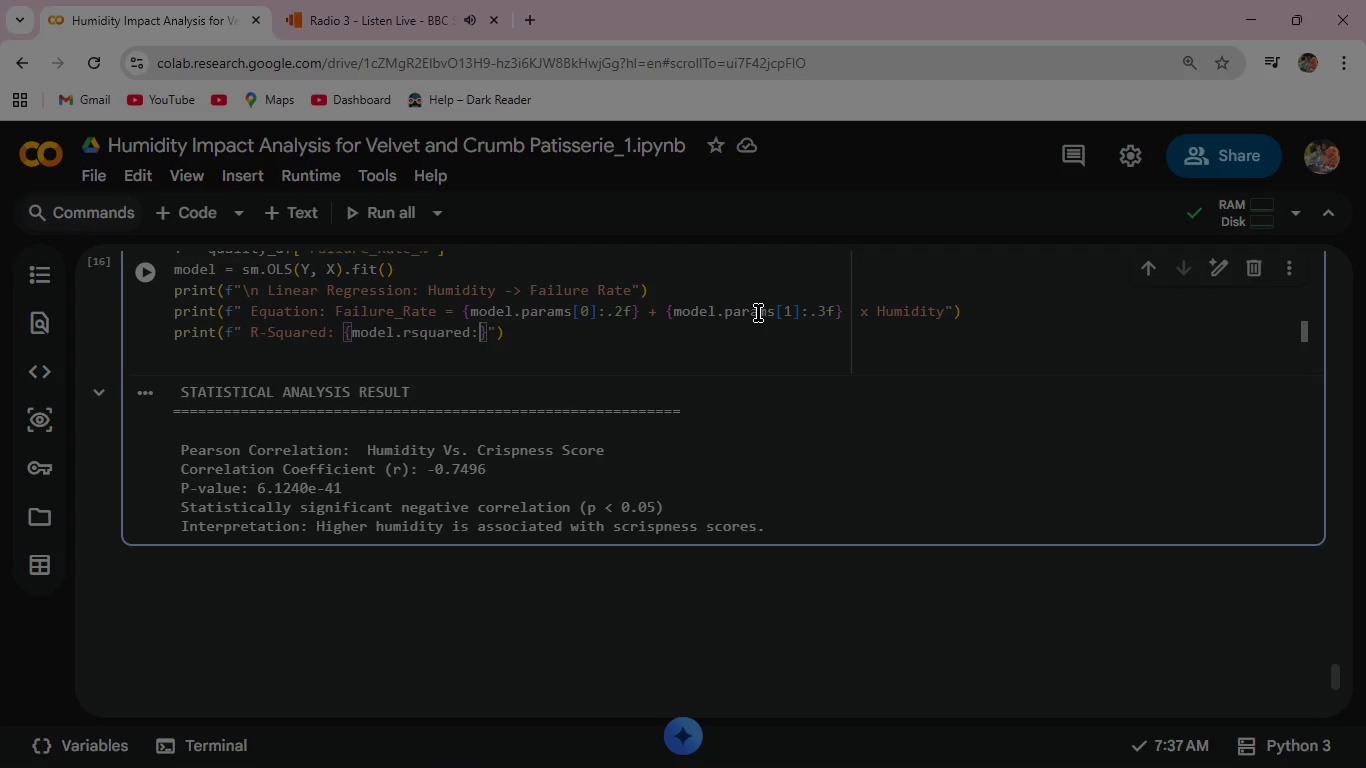 
type(.4f)
 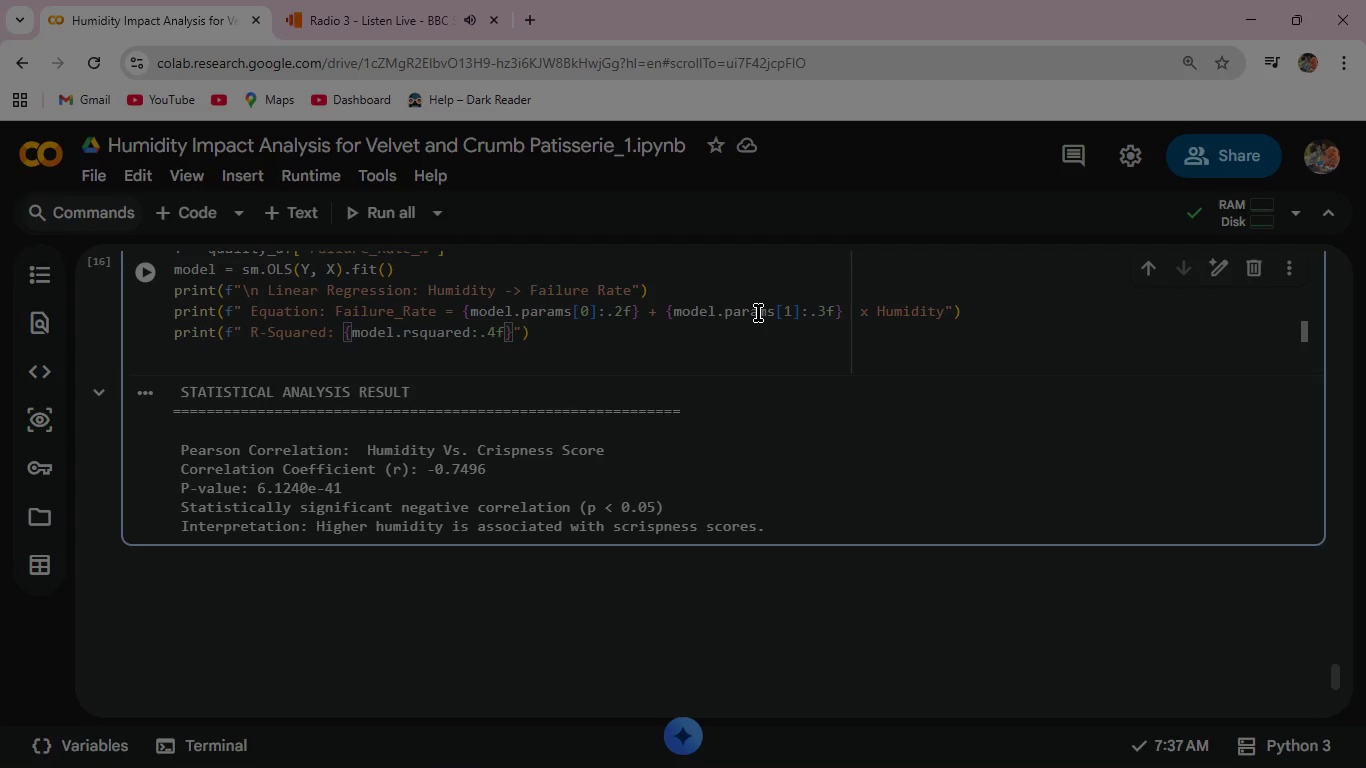 
key(ArrowRight)
 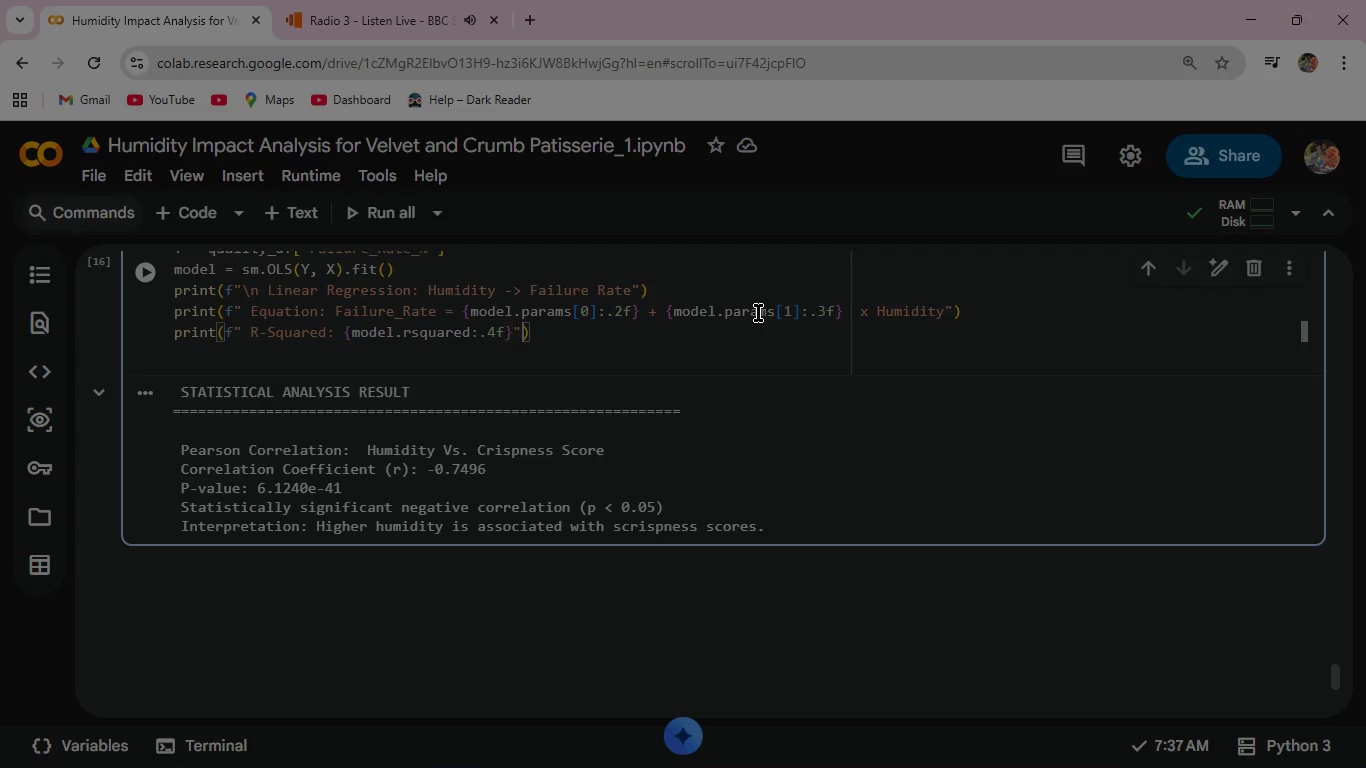 
key(ArrowRight)
 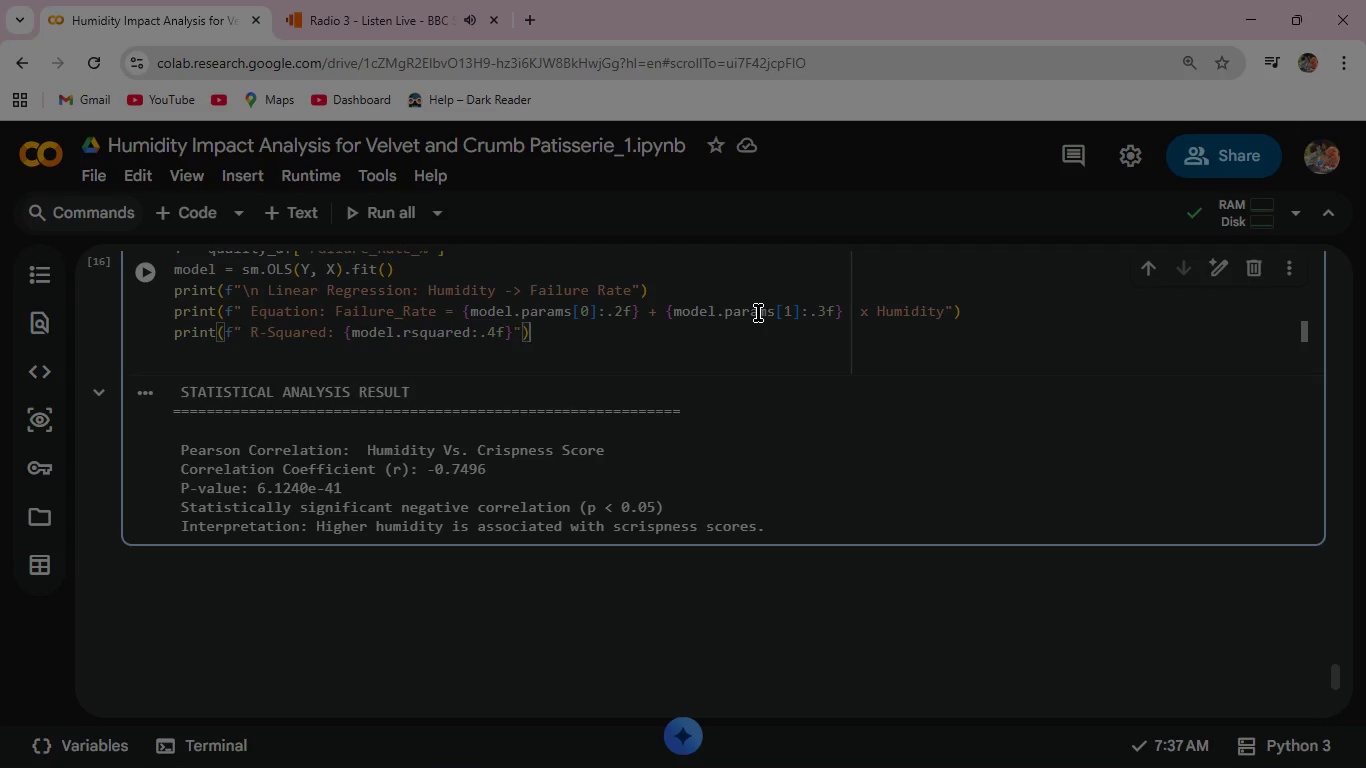 
key(ArrowRight)
 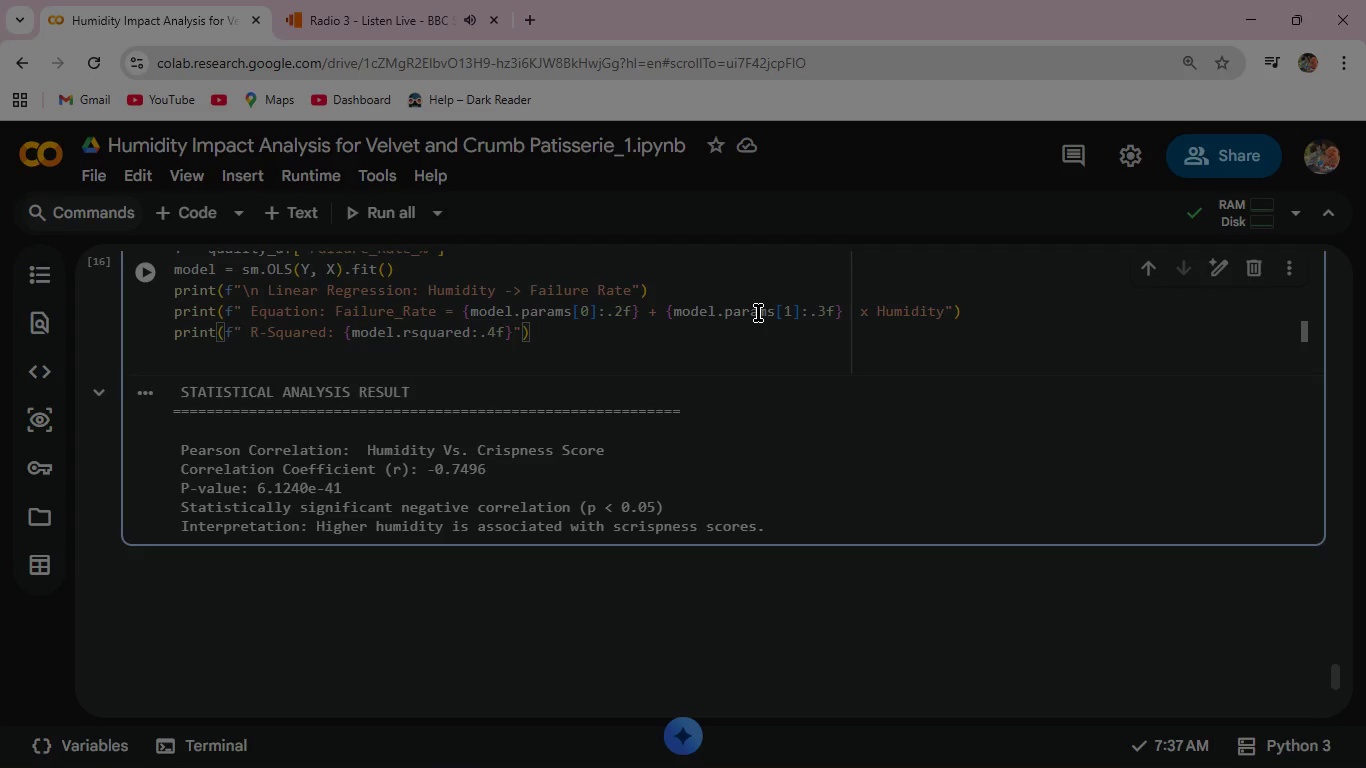 
key(Enter)
 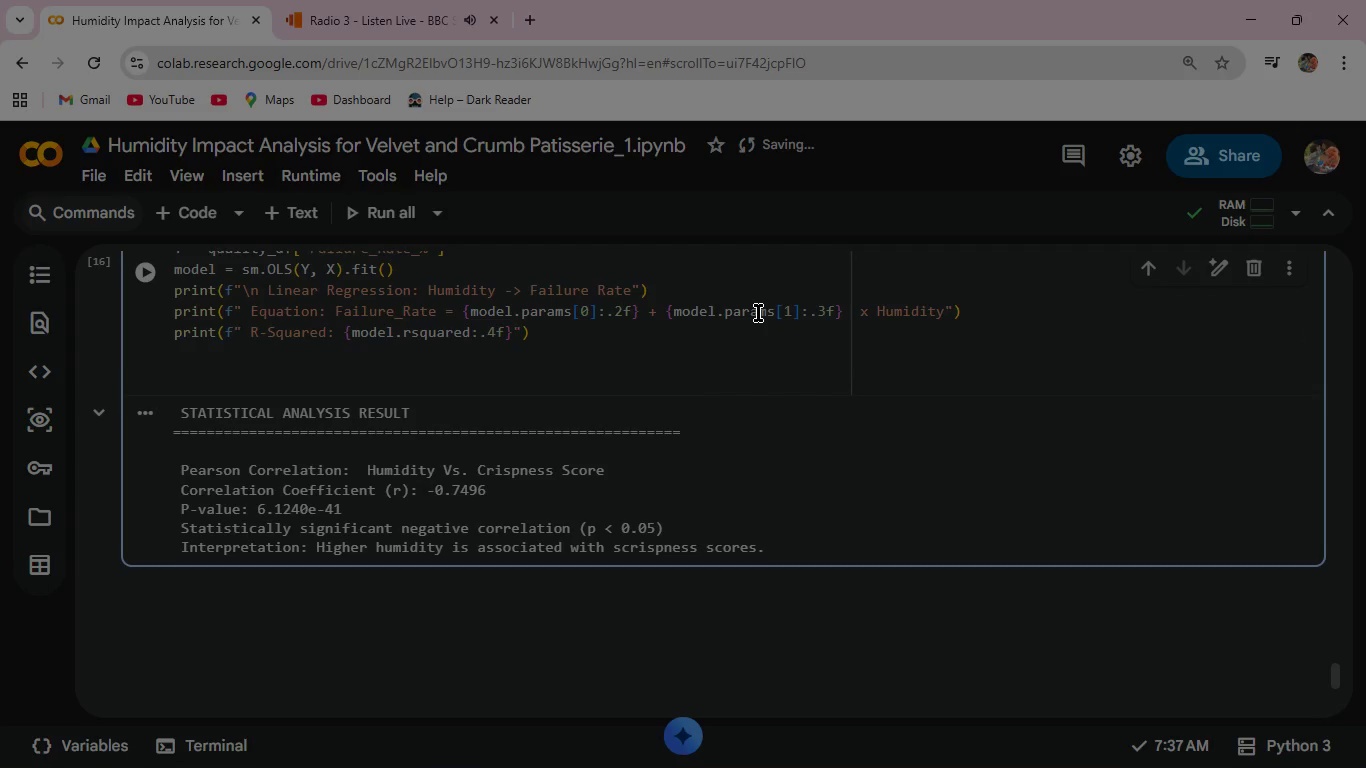 
type(print(f" Humidity coefficient p-value: {model.pv)
 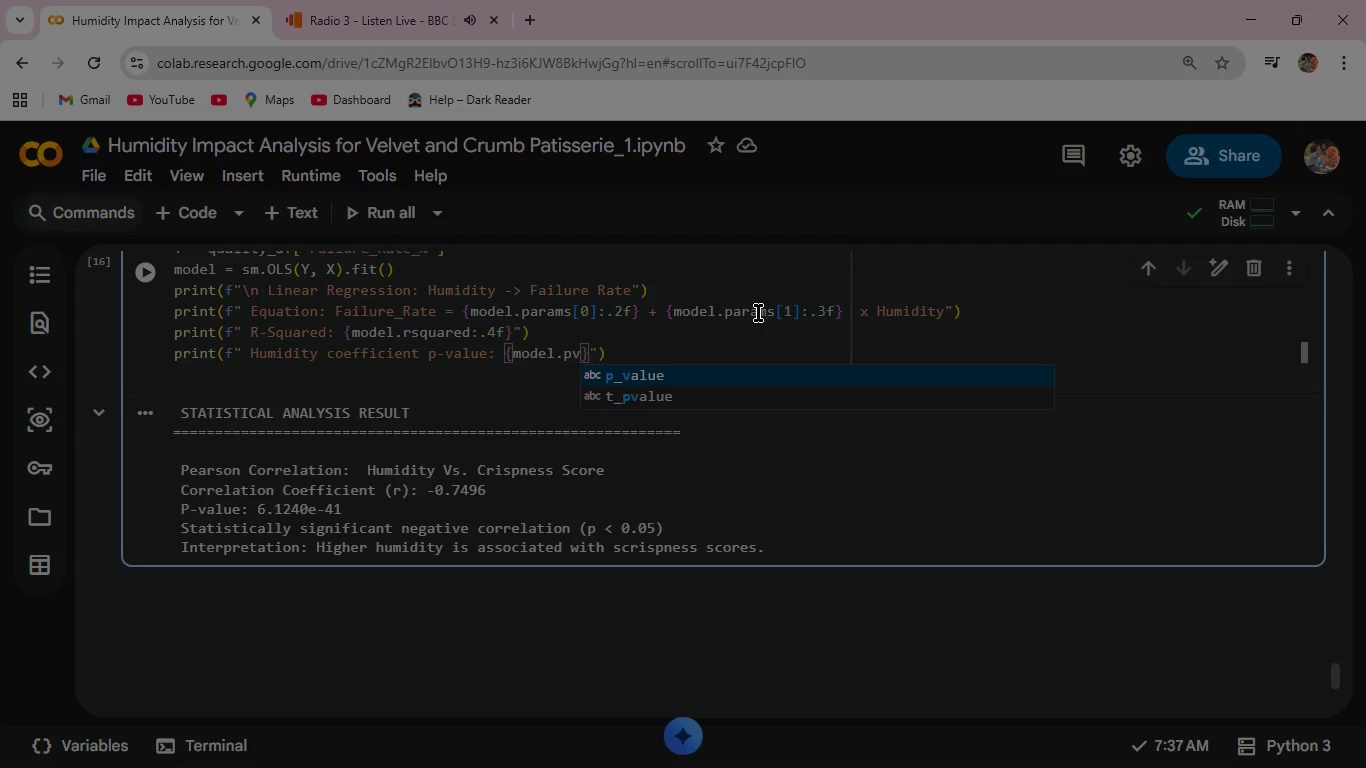 
type(alues[1)
 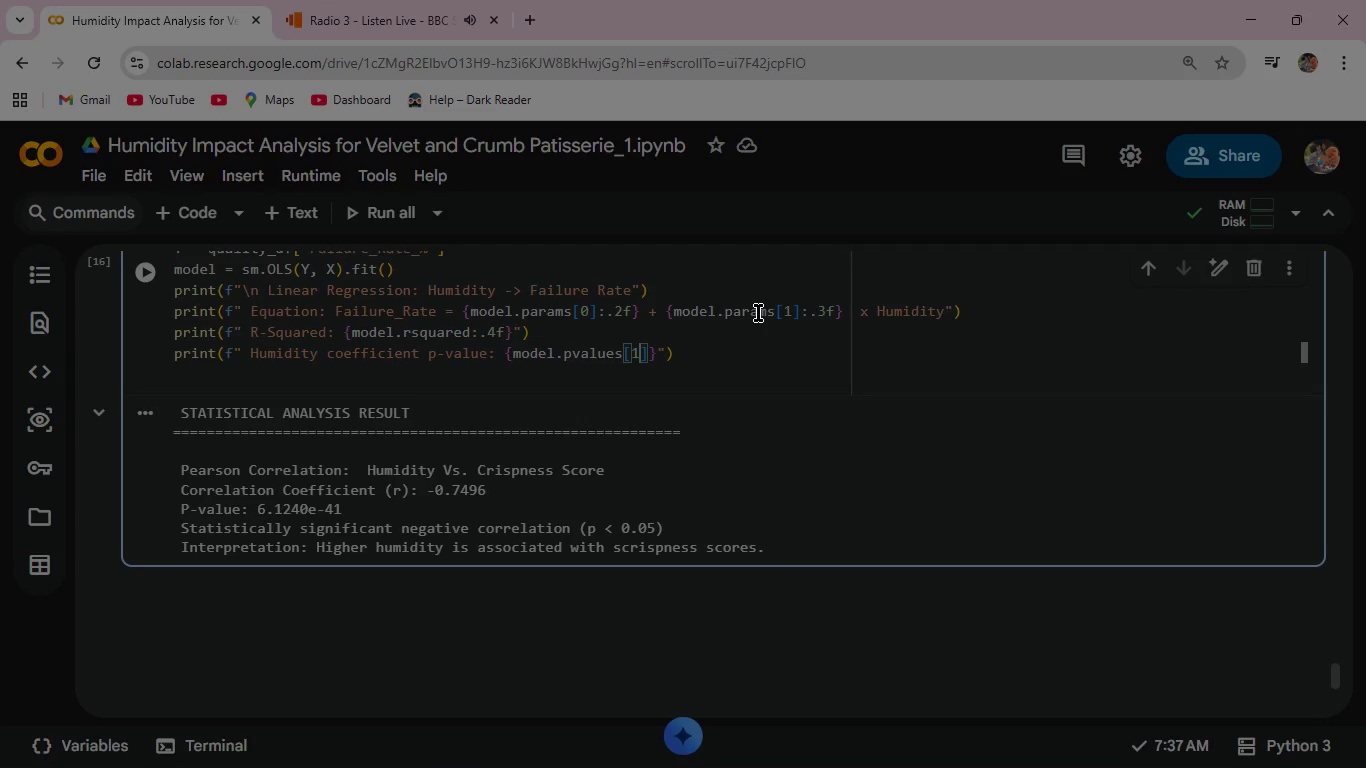 
key(ArrowRight)
 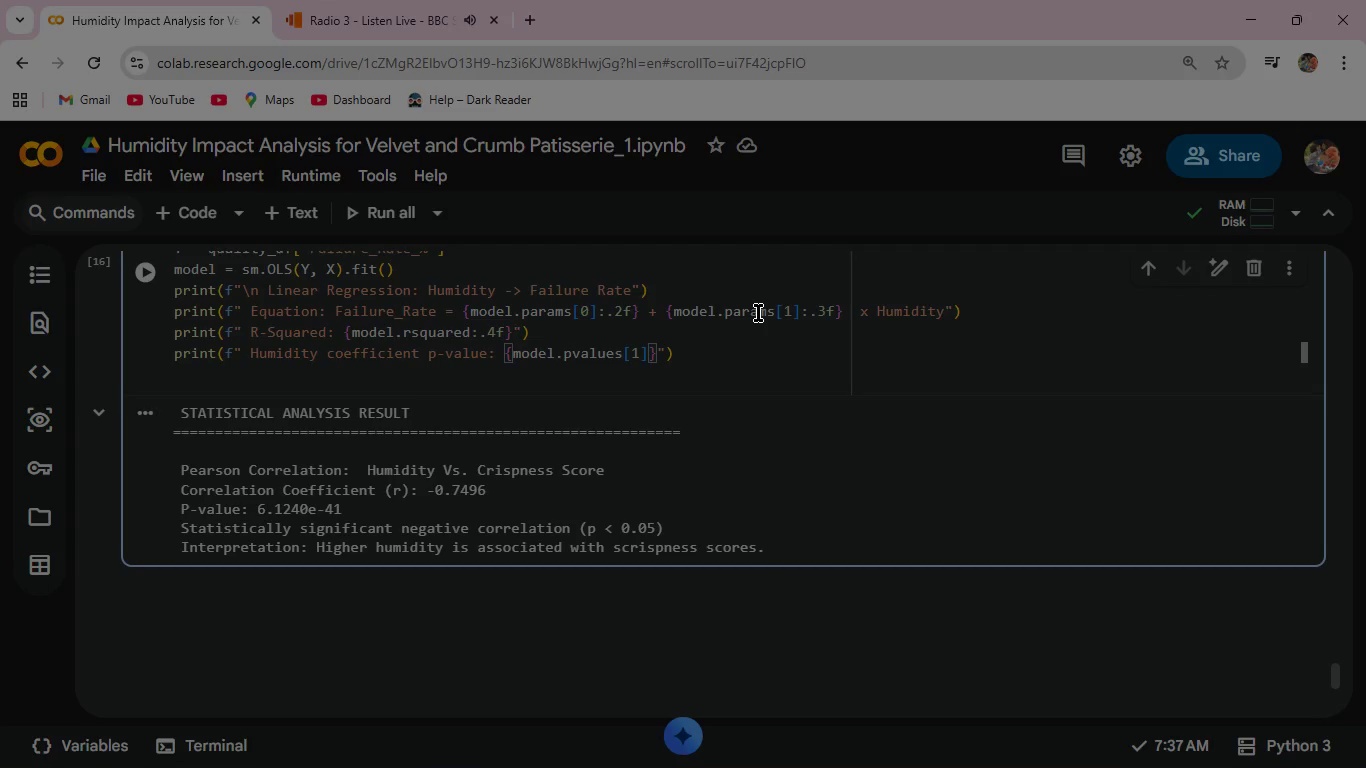 
key(Shift+Semicolon)
 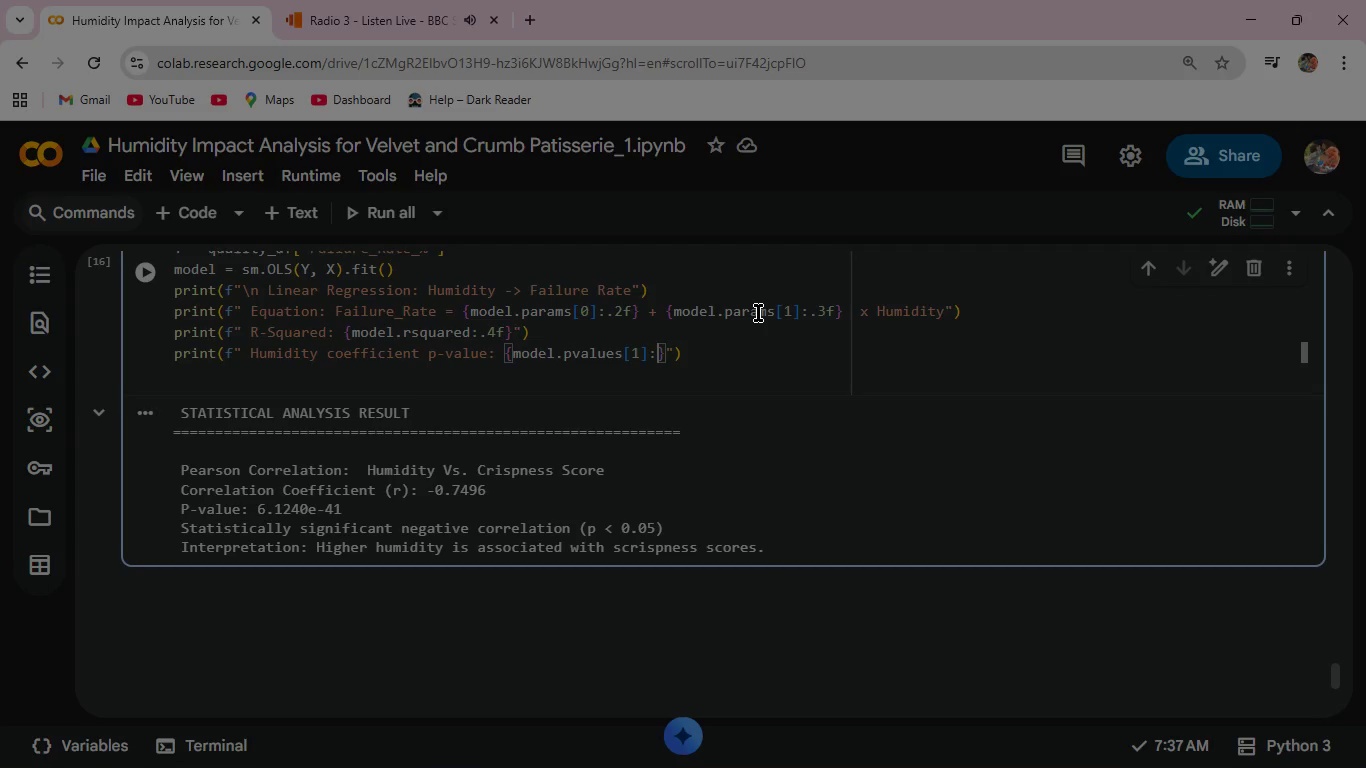 
type(.4e)
 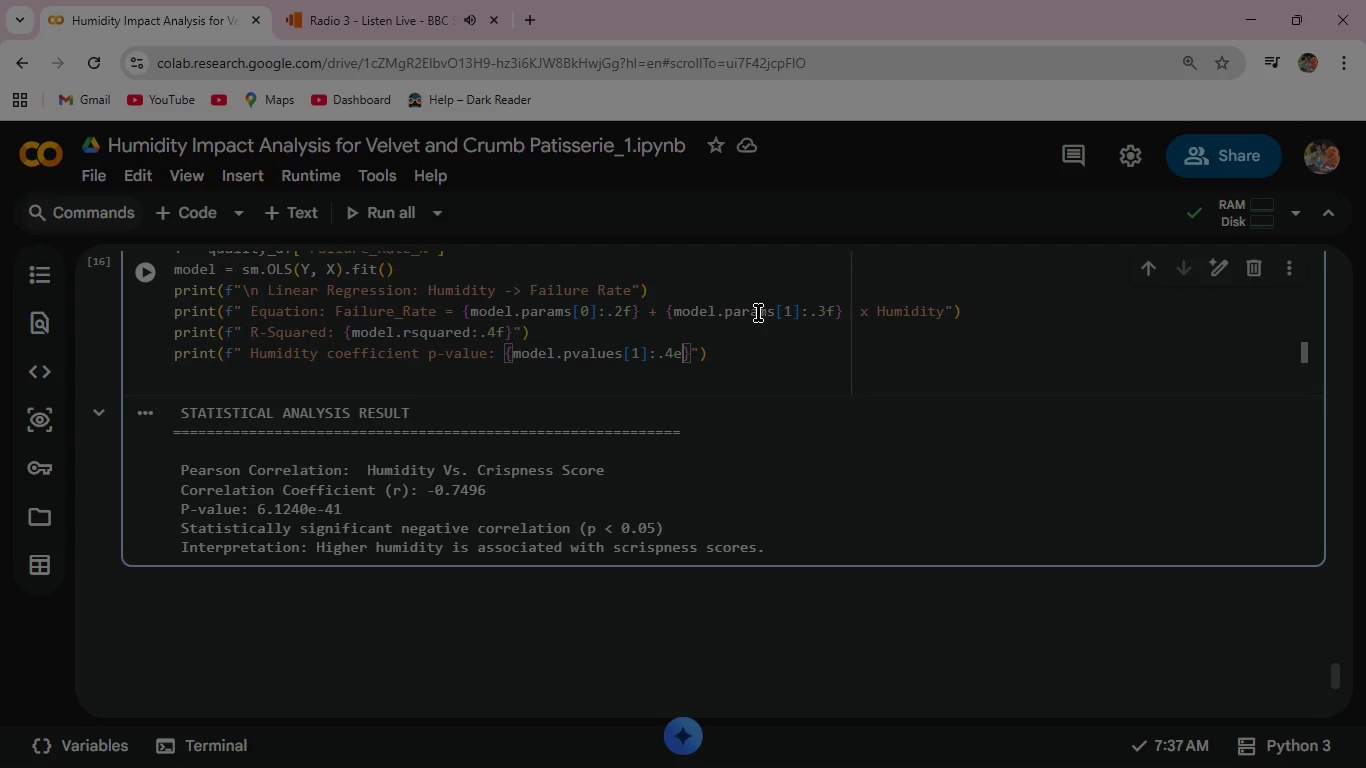 
key(ArrowRight)
 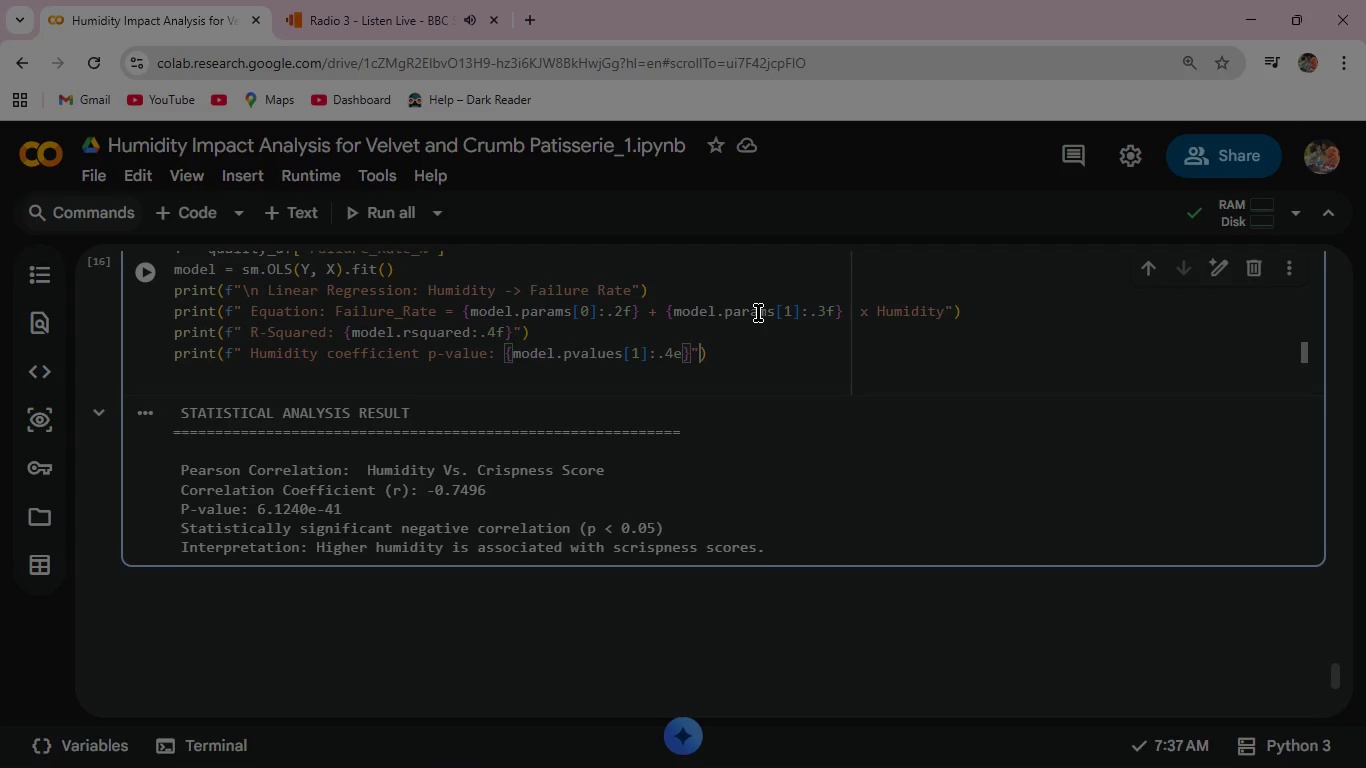 
key(ArrowRight)
 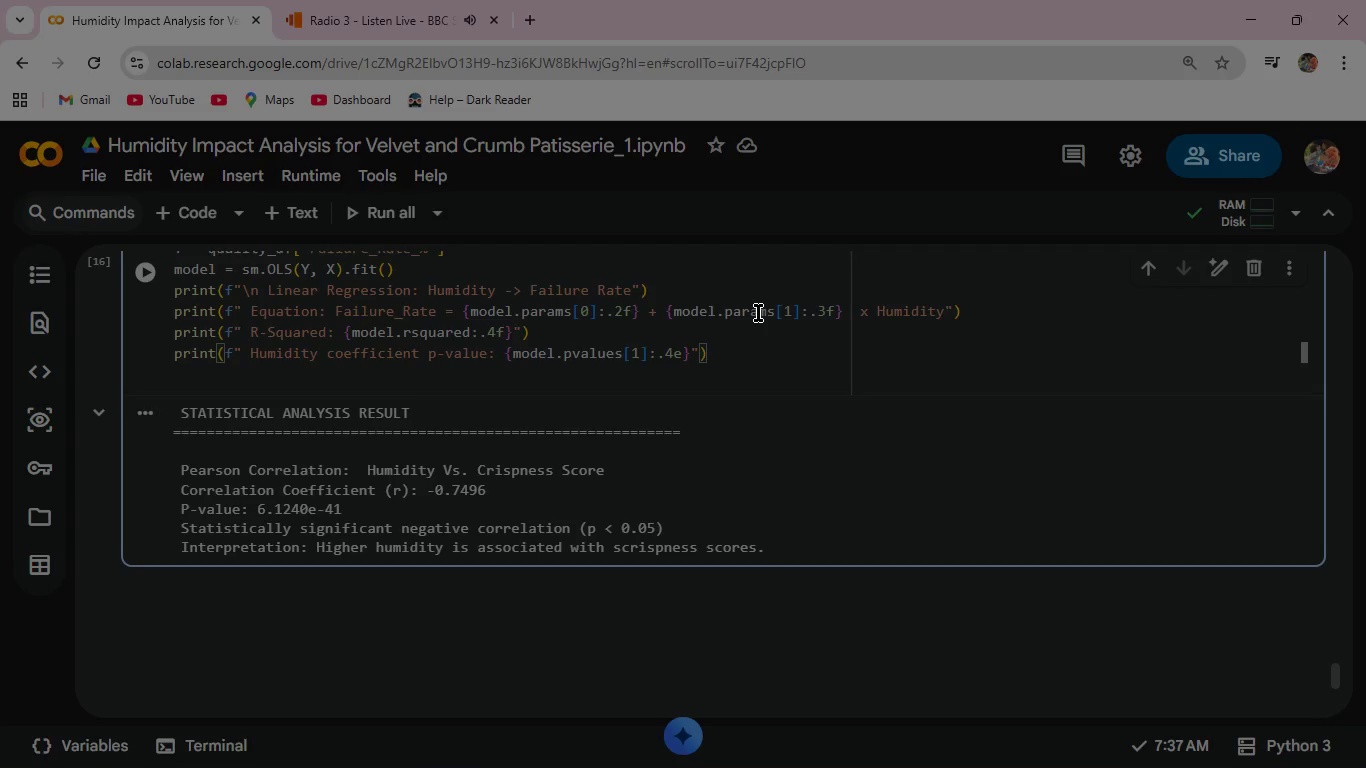 
key(ArrowRight)
 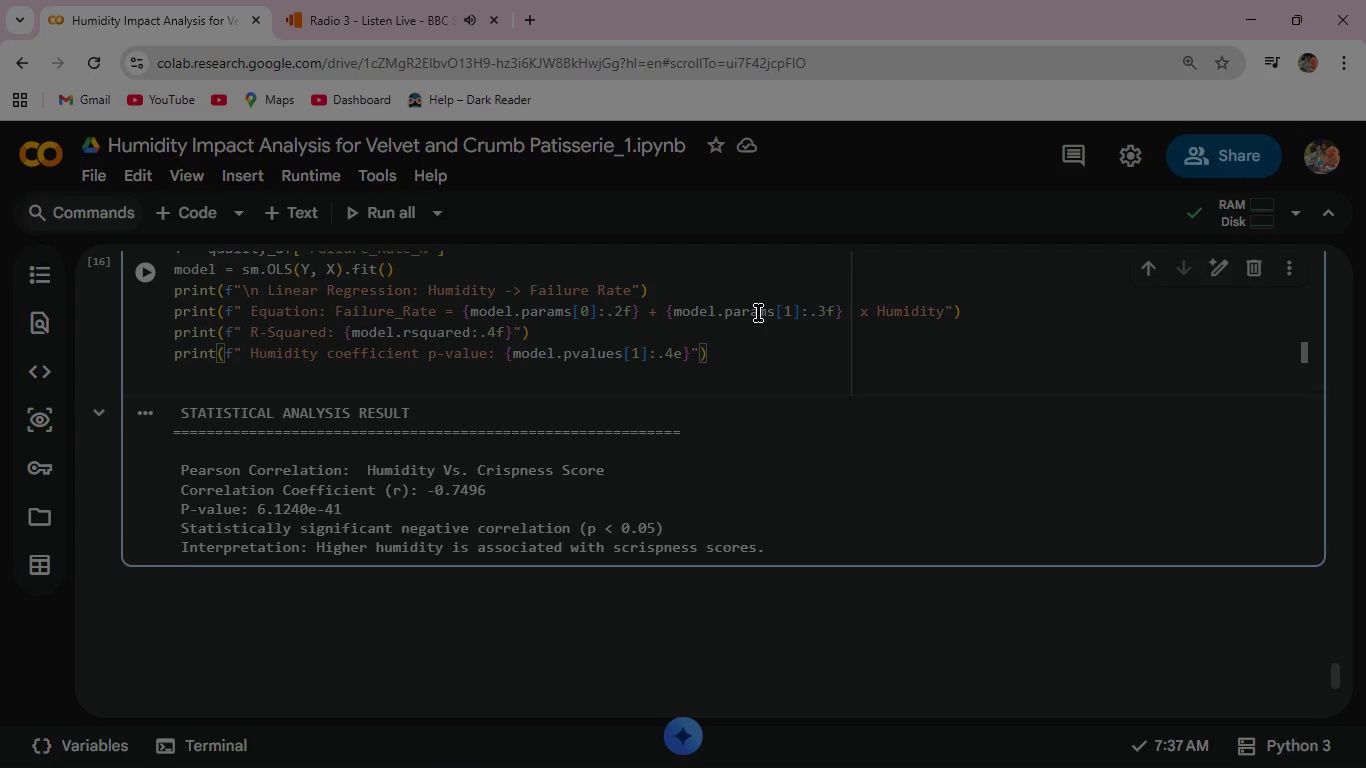 
key(Enter)
 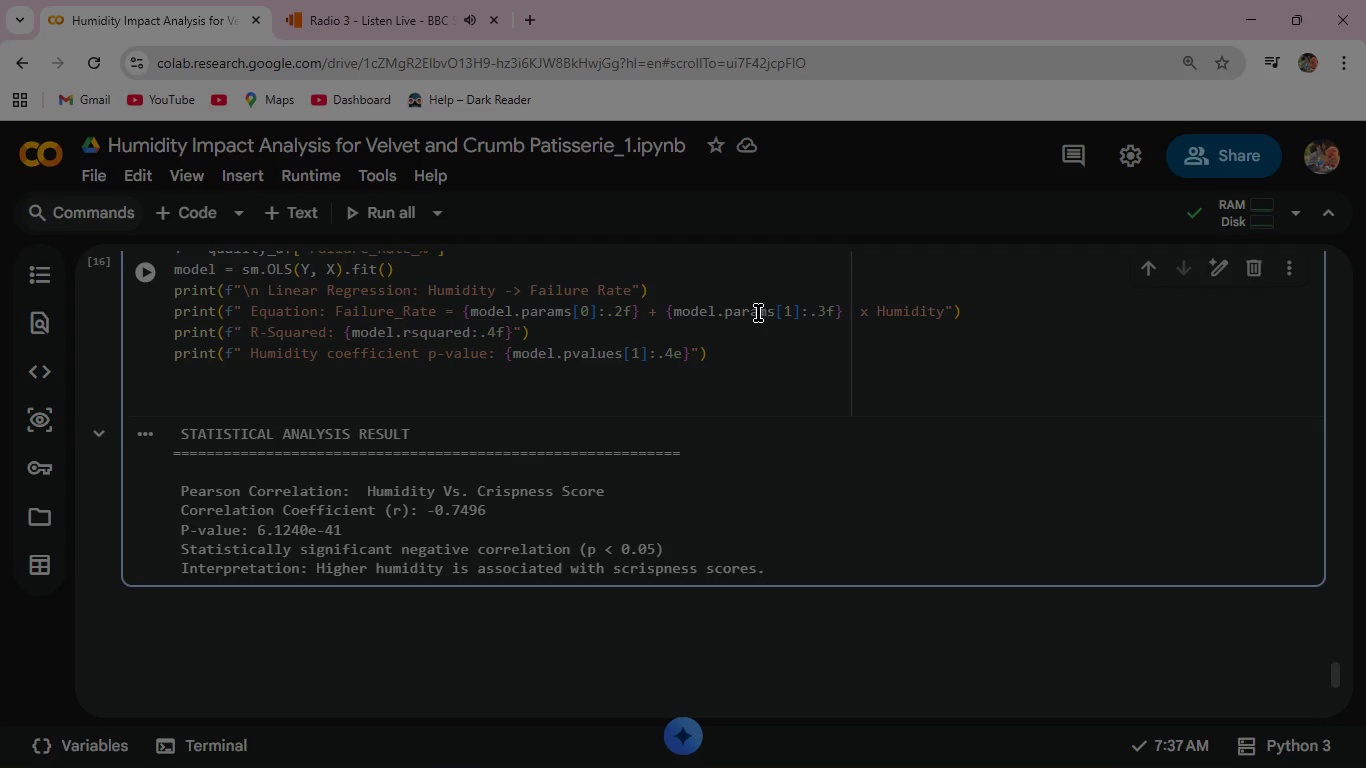 
wait(6.25)
 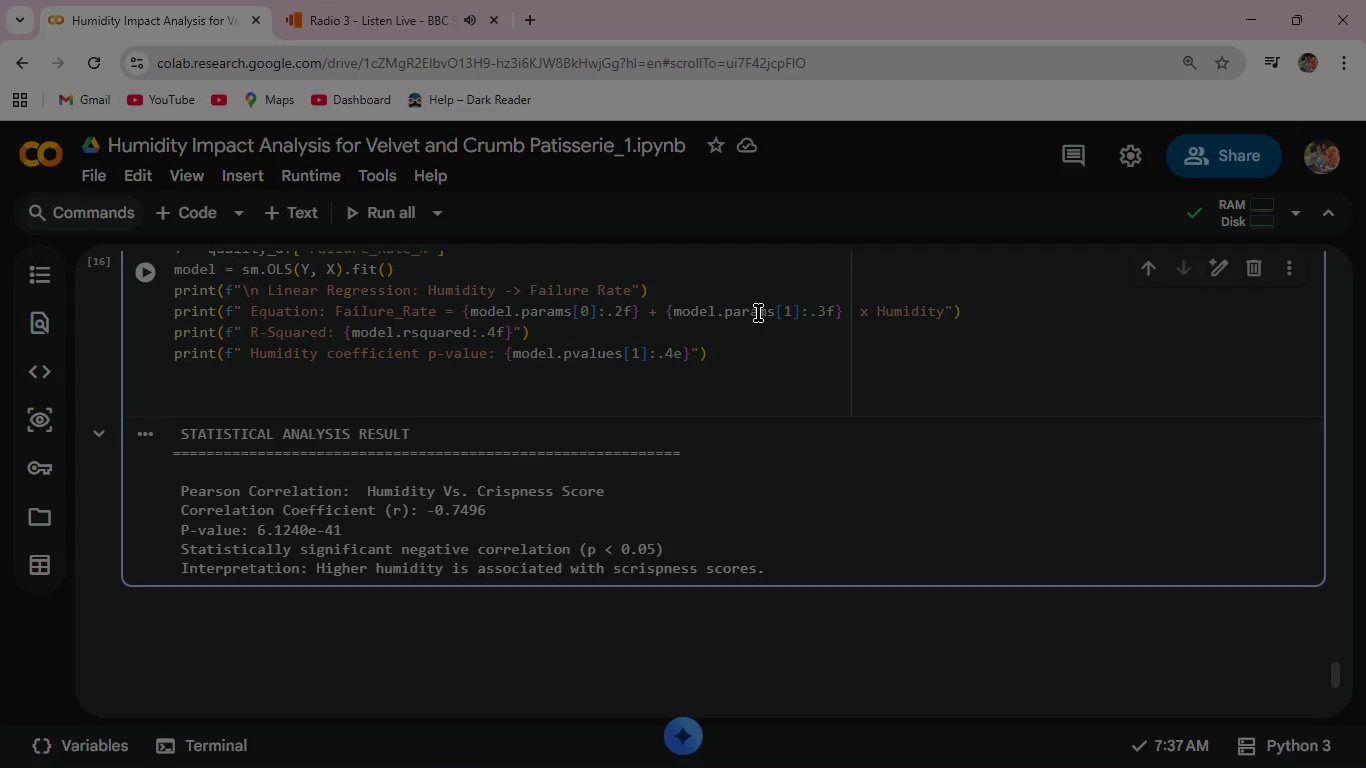 
key(Enter)
 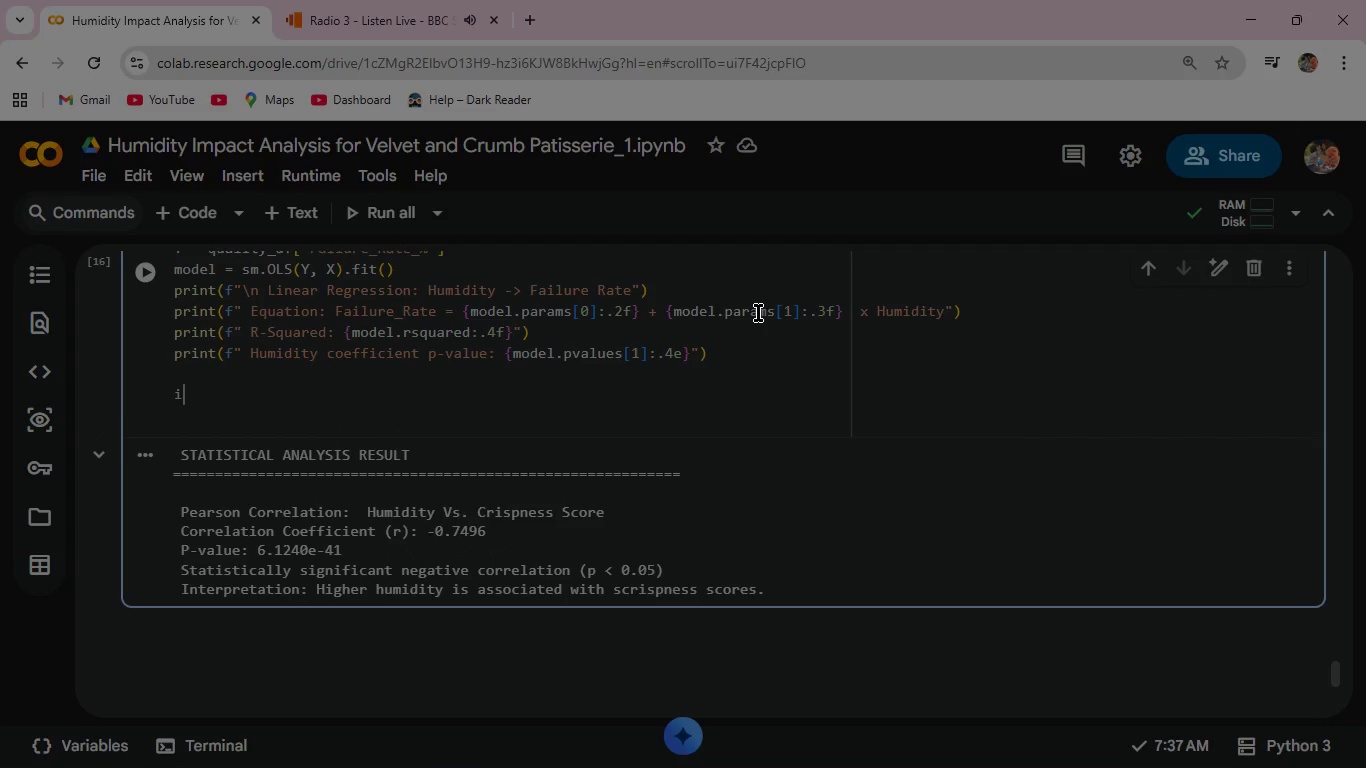 
type(if model.pva)
 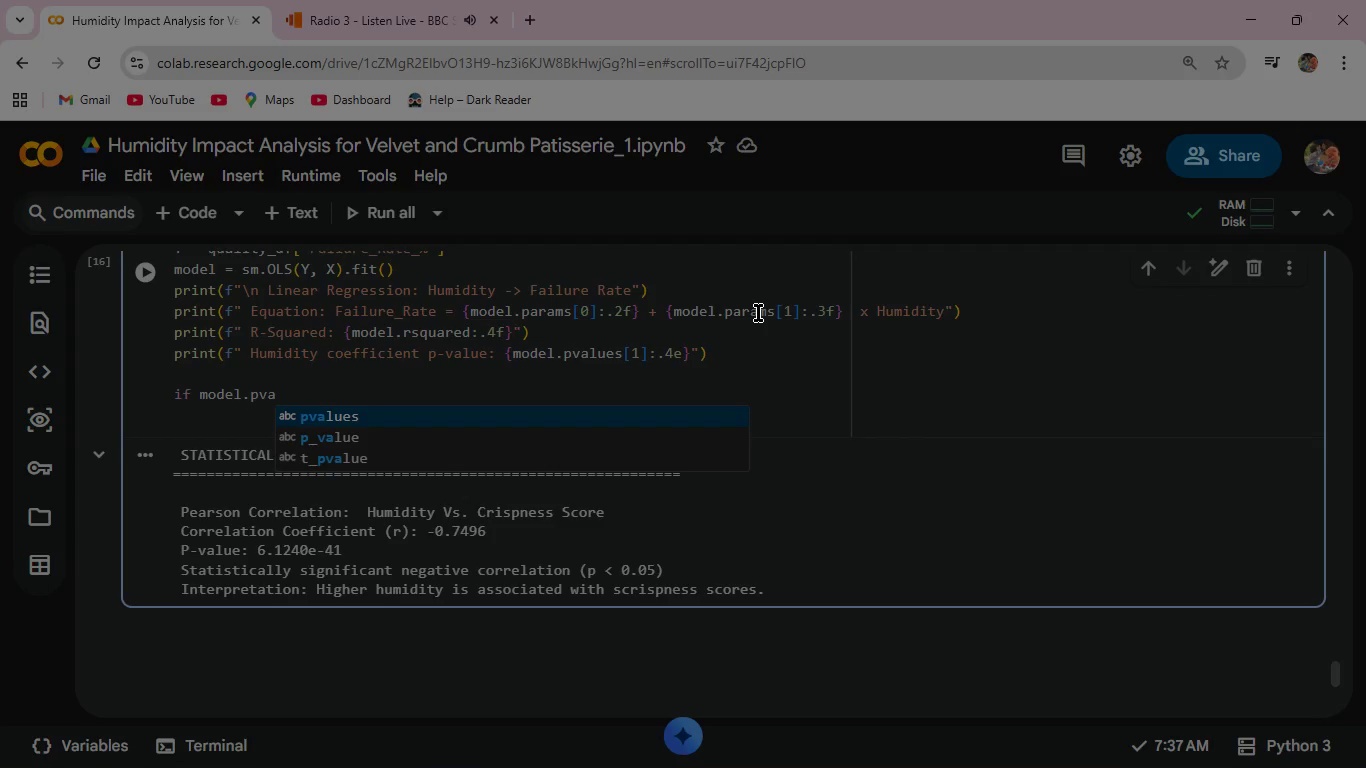 
key(Enter)
 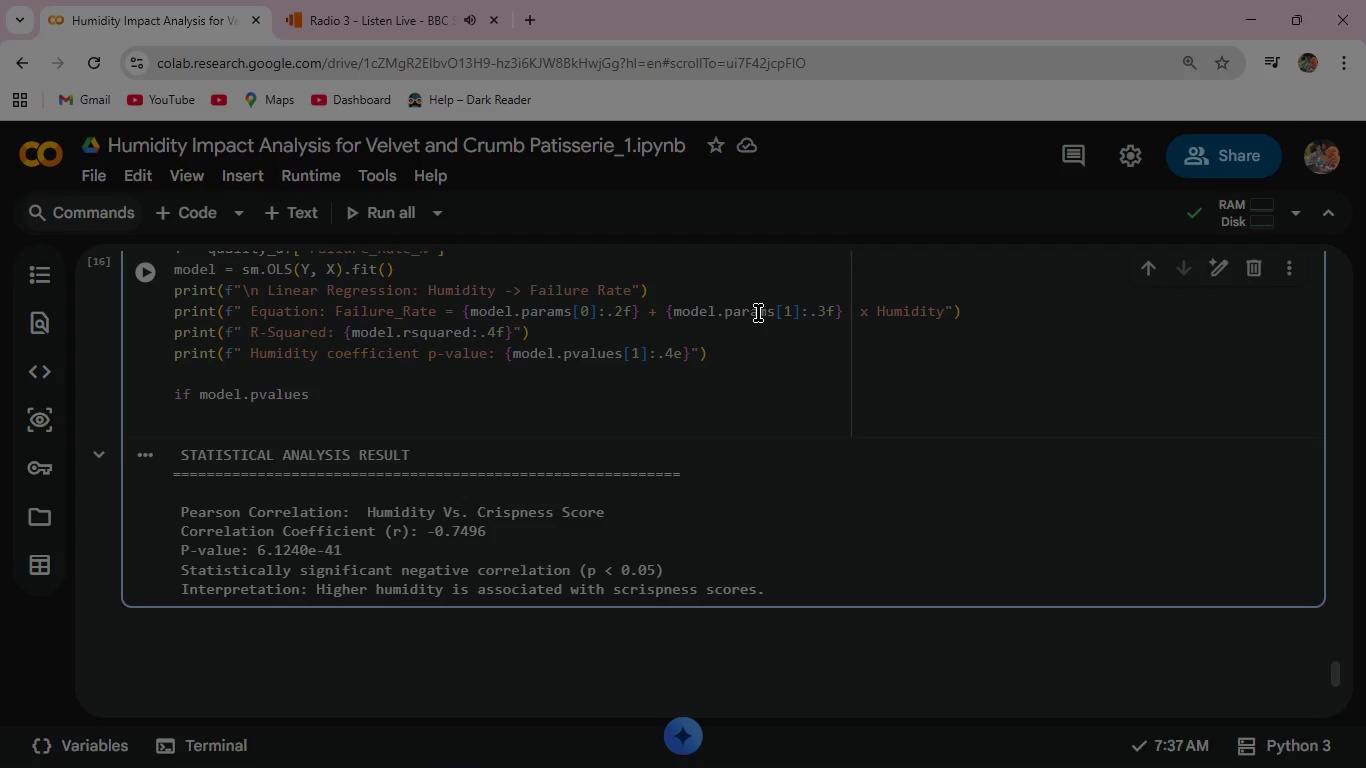 
key(BracketLeft)
 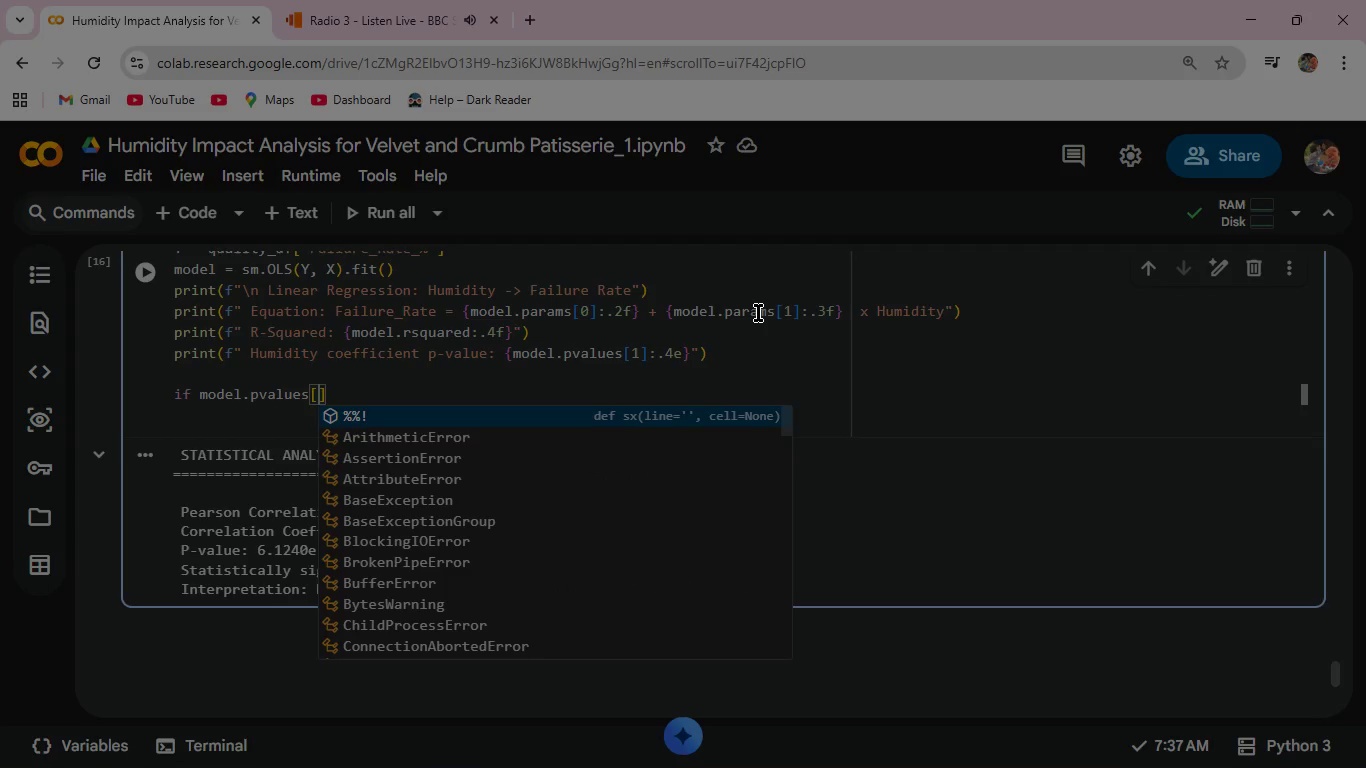 
key(1)
 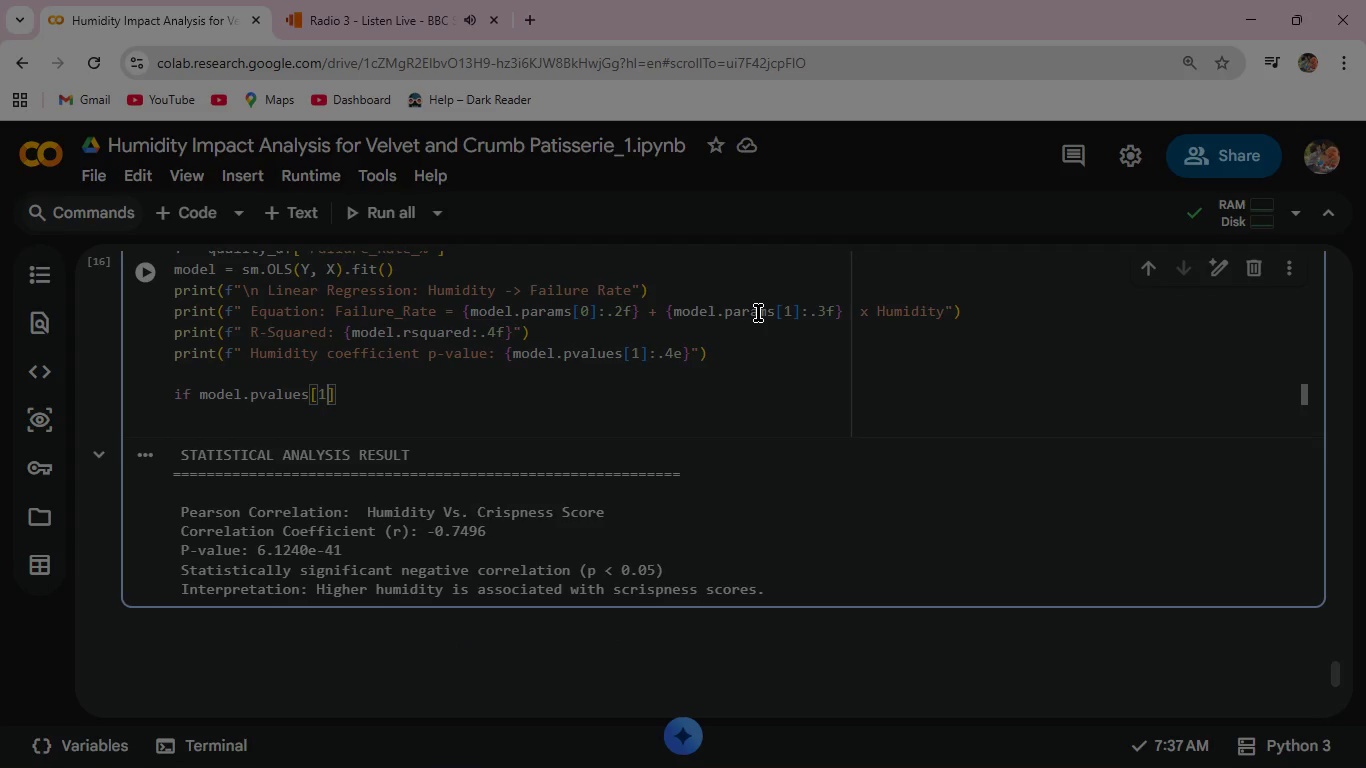 
key(ArrowRight)
 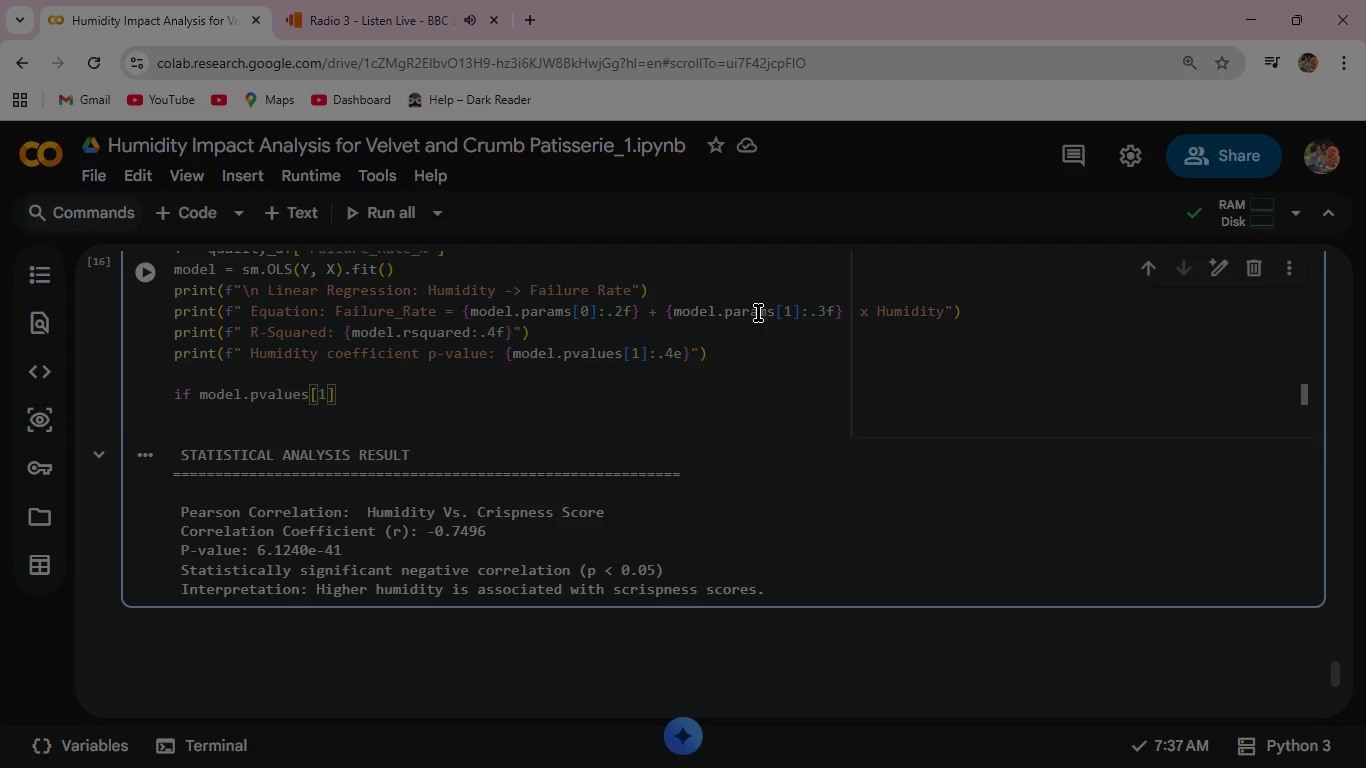 
type( < 0.05:)
 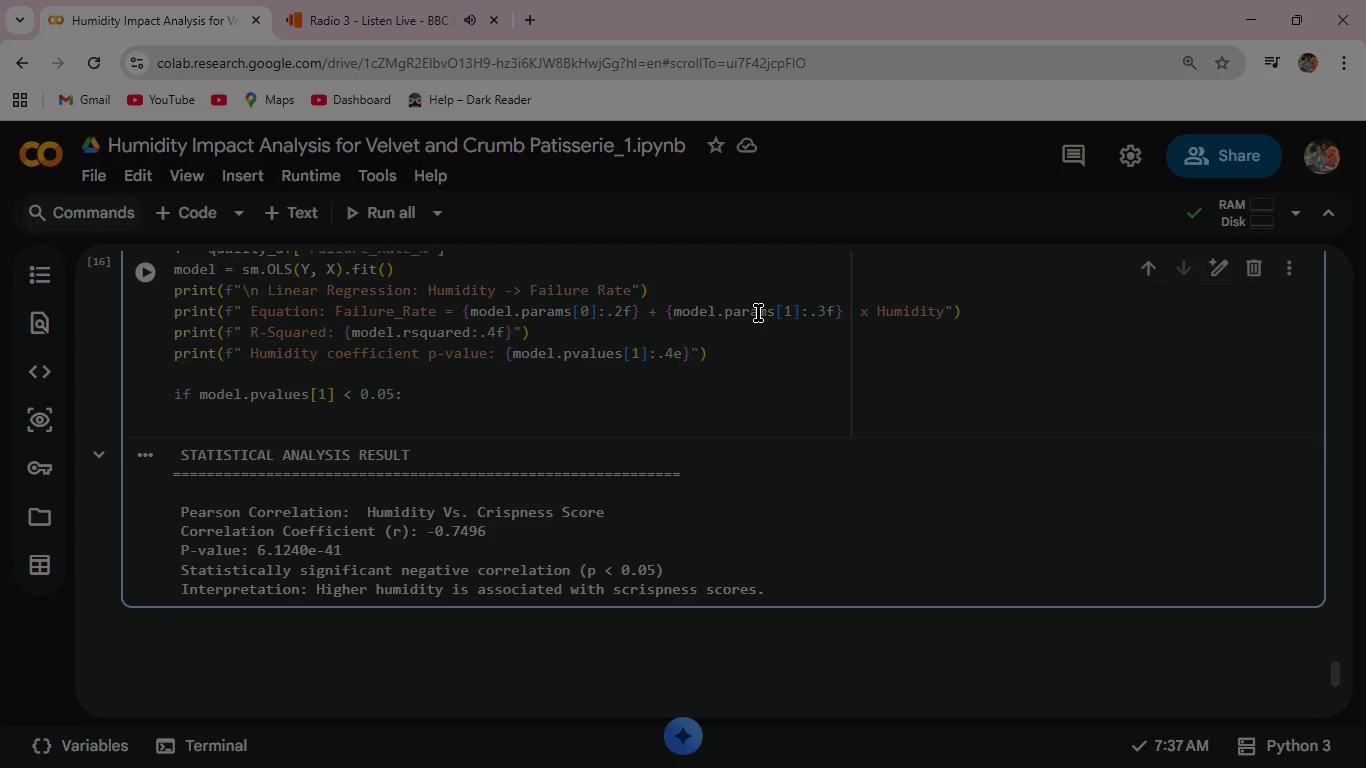 
key(Enter)
 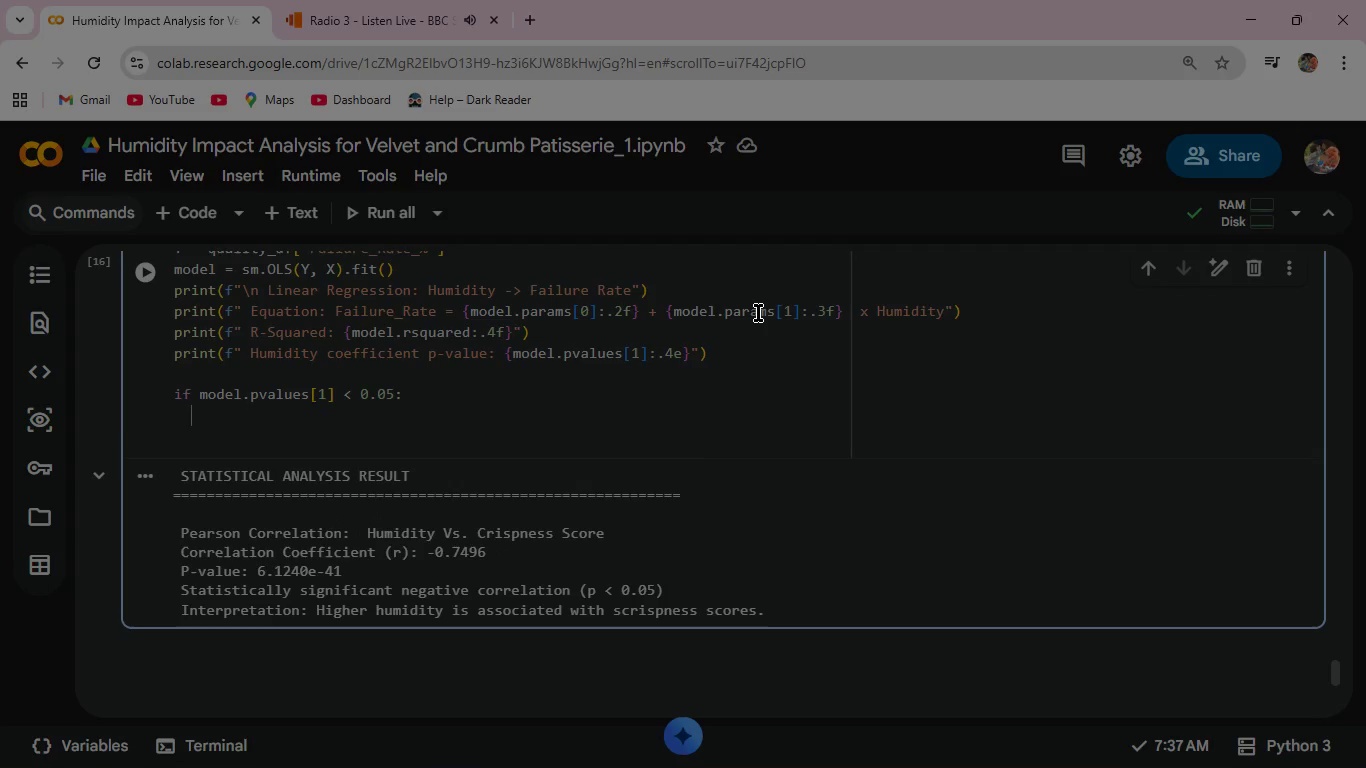 
type( print(f" Humidity is a )
 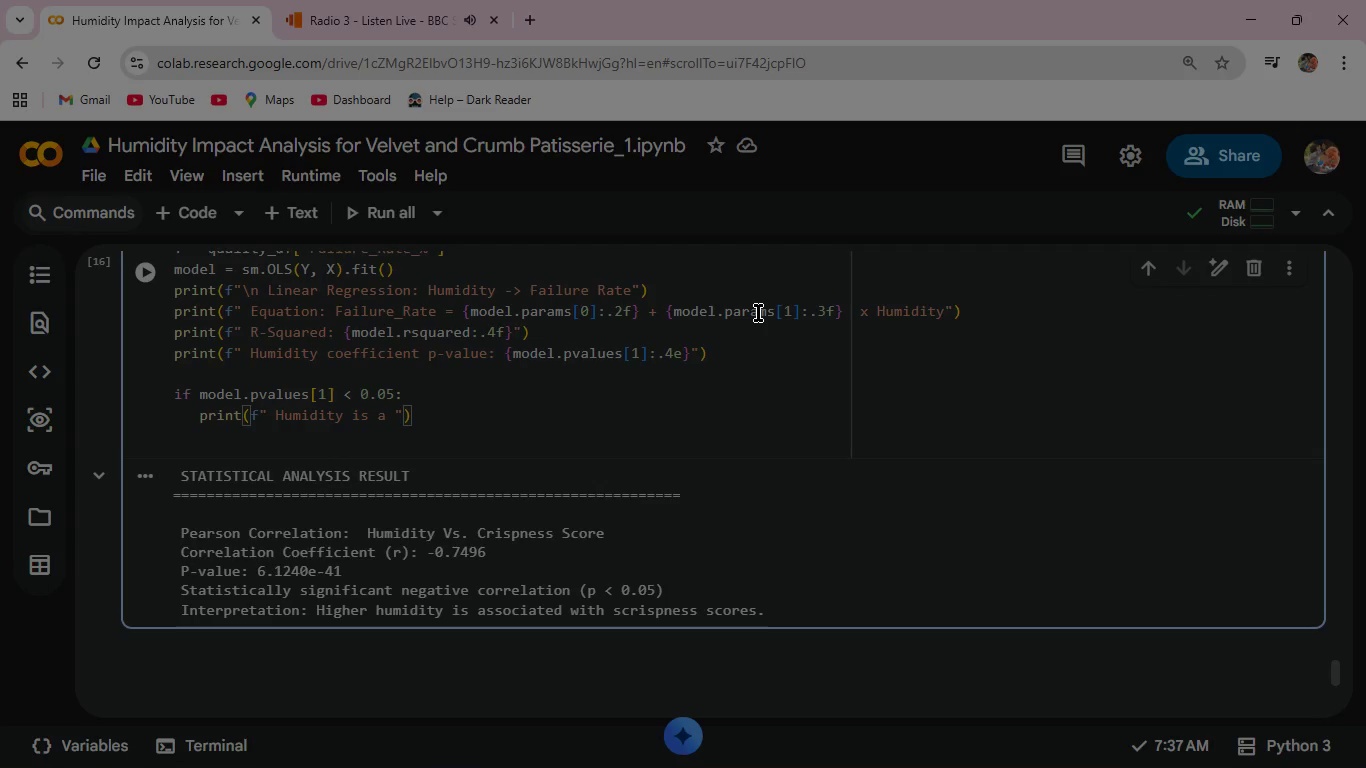 
wait(7.0)
 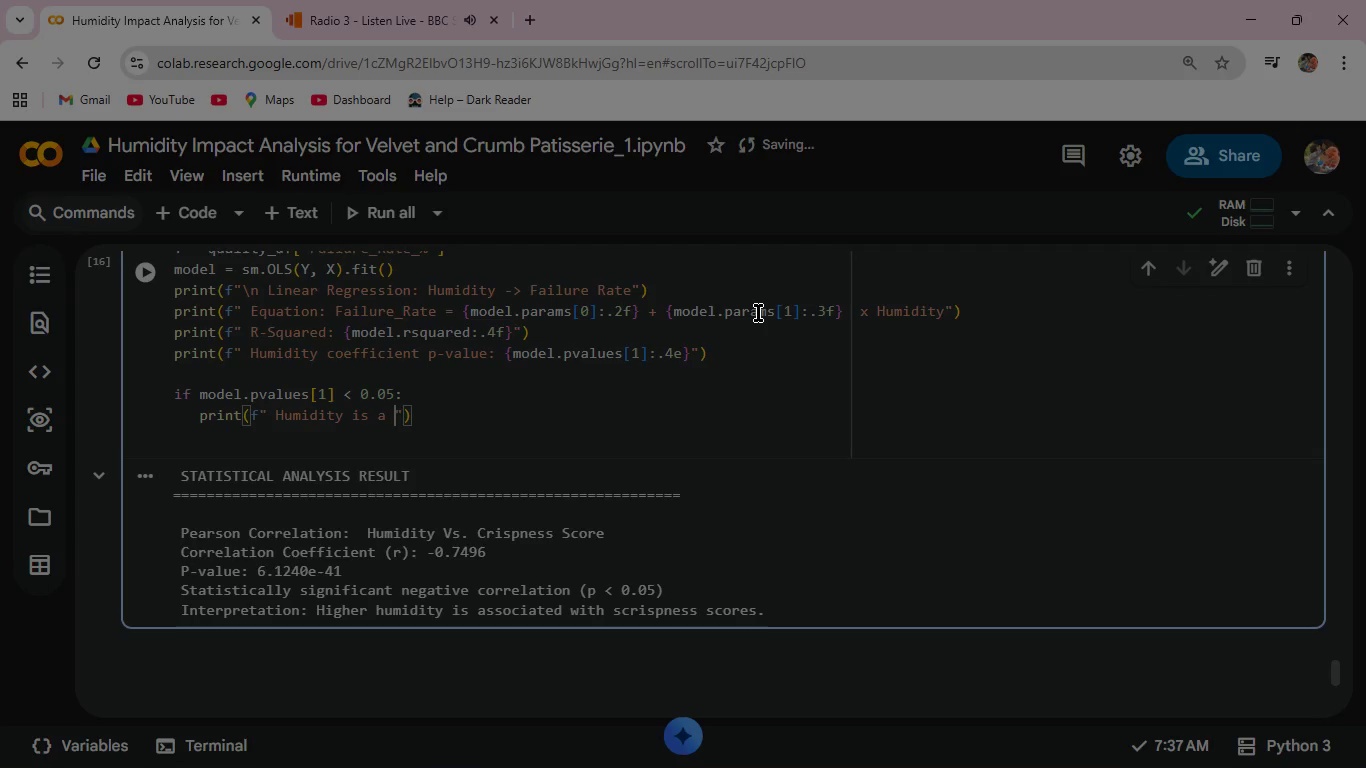 
type(signi)
 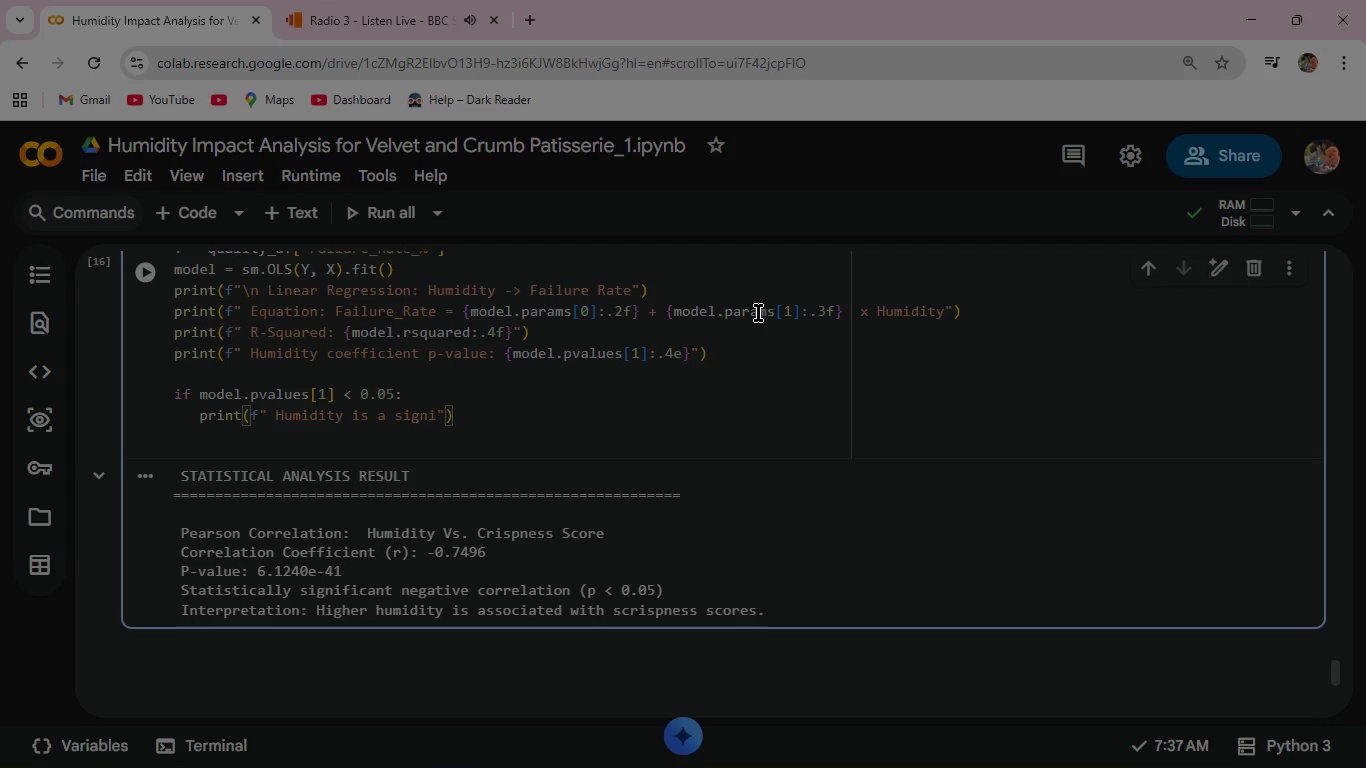 
wait(6.0)
 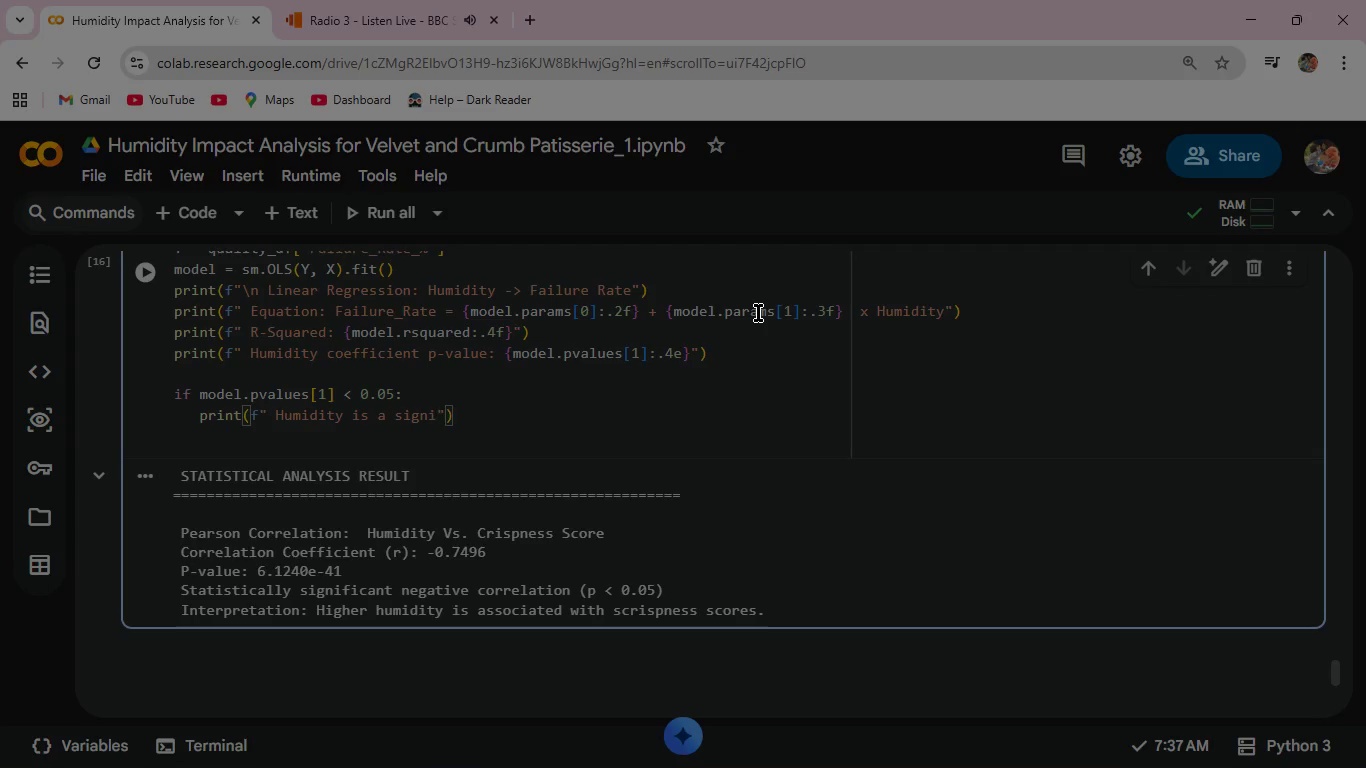 
type(ficant predictor of )
 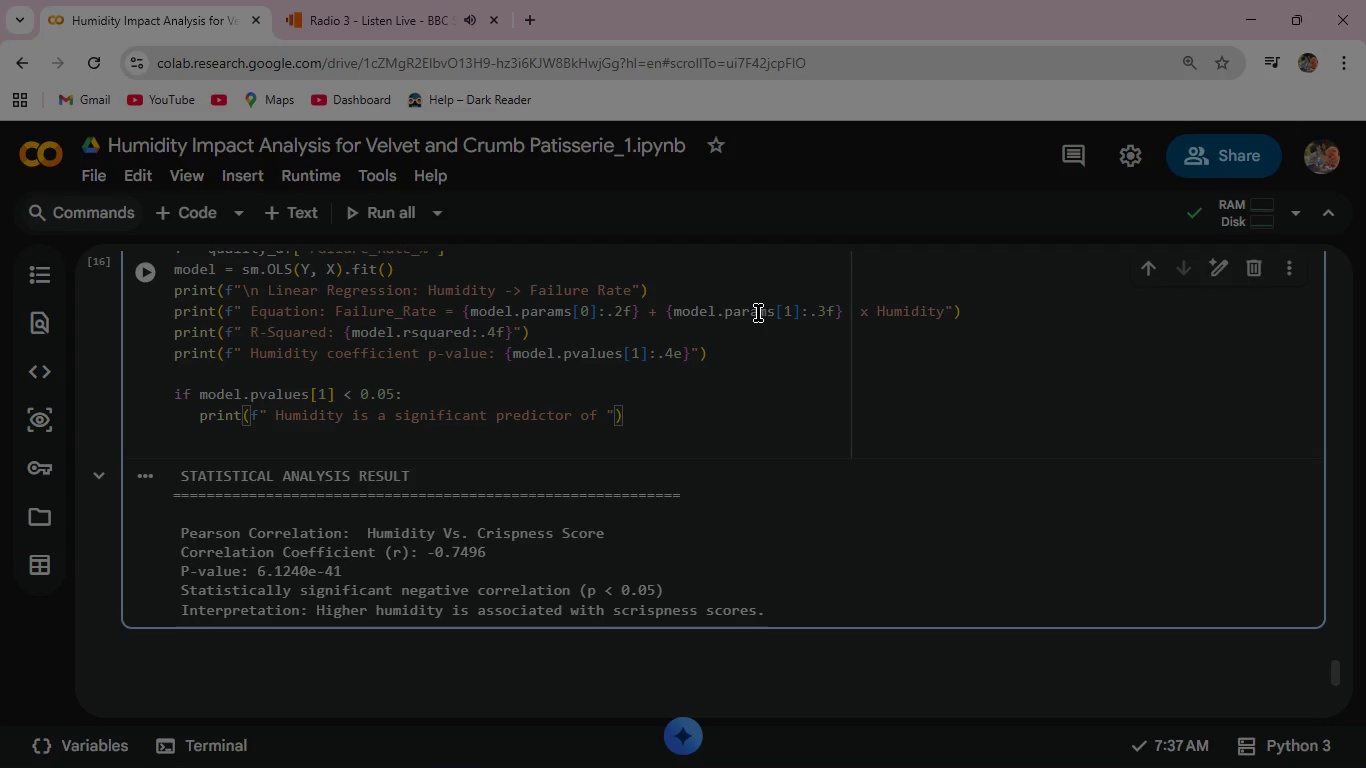 
type(failure rate)
 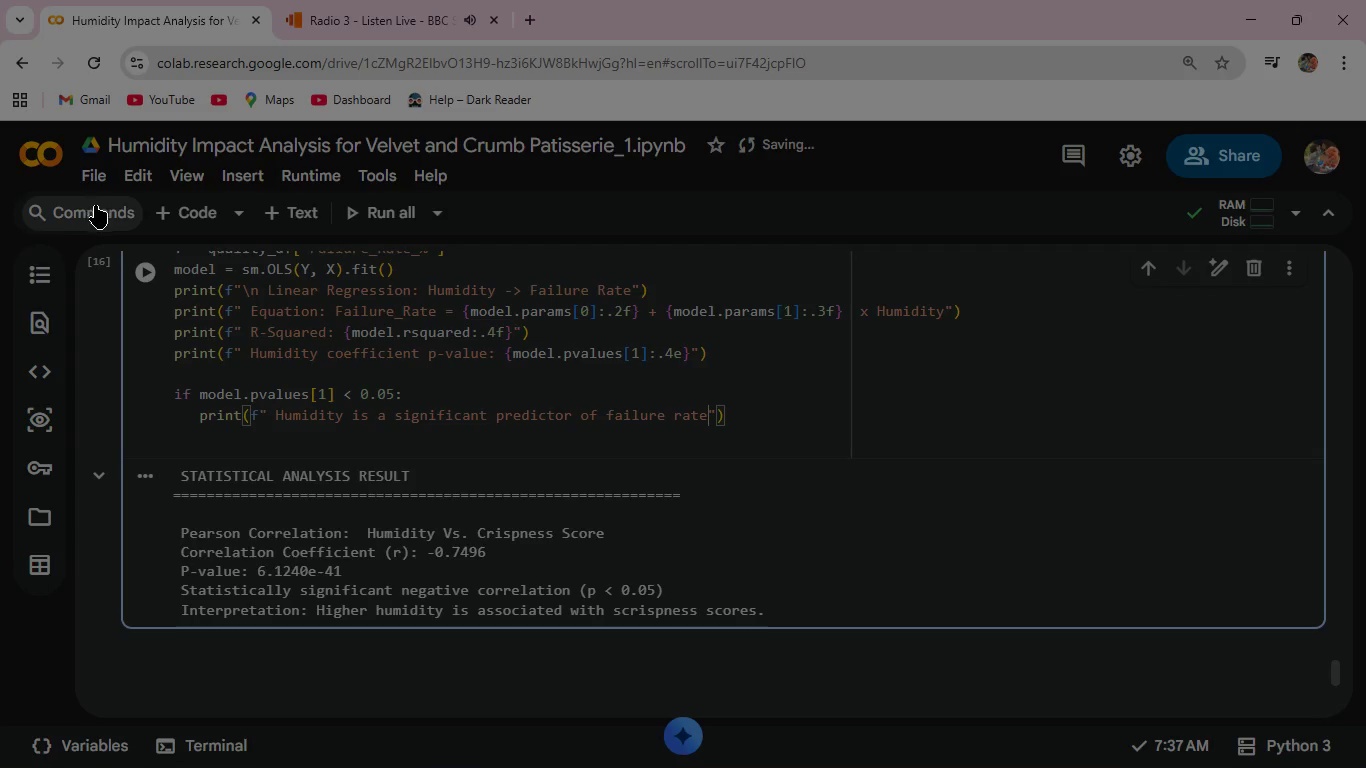 
left_click([142, 274])
 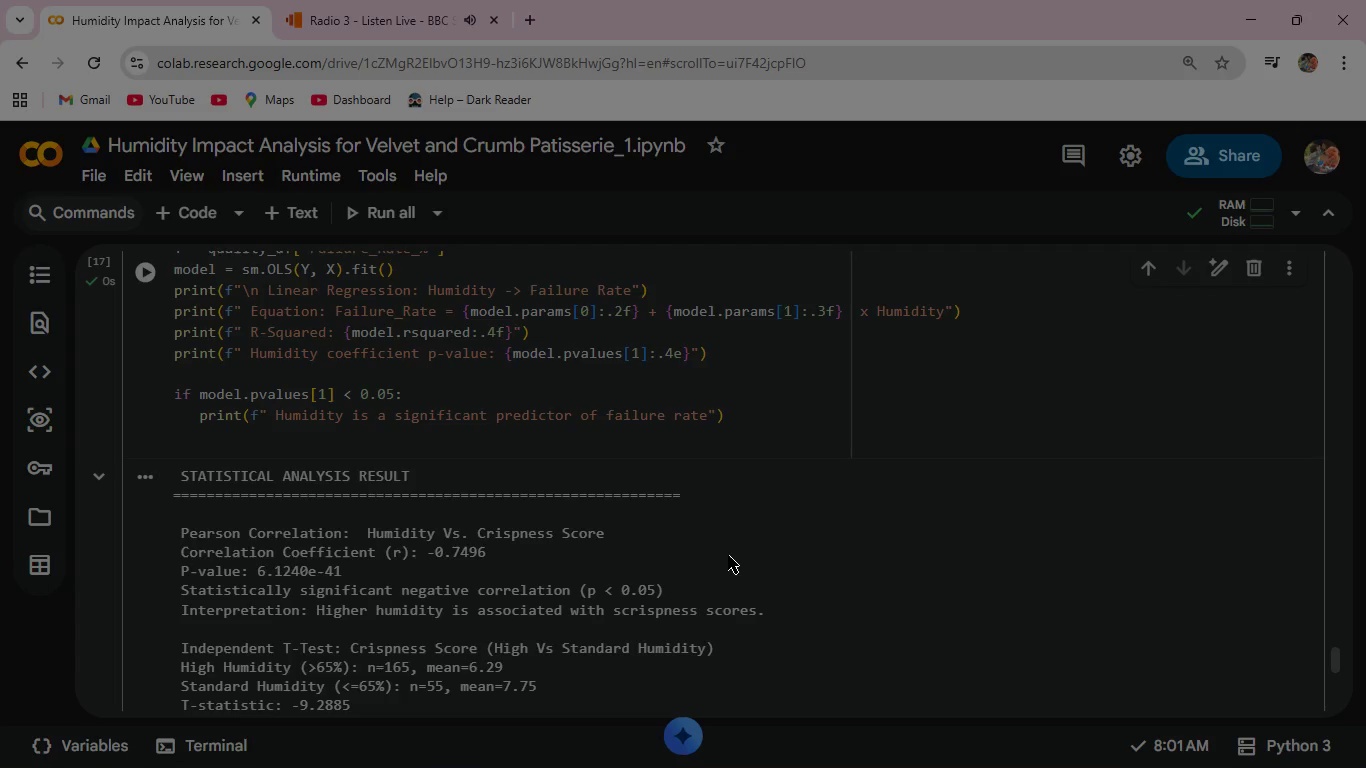 